 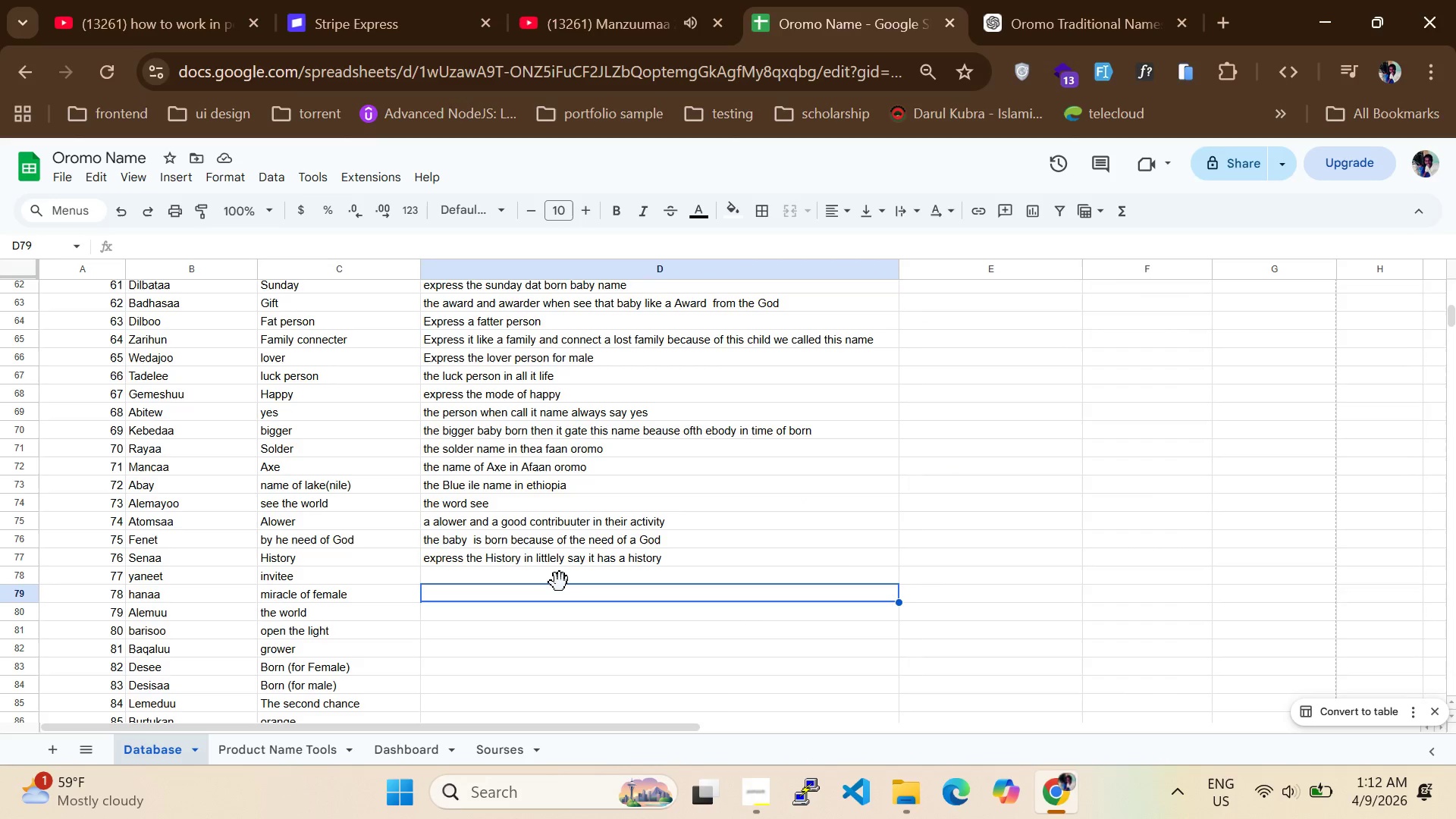 
left_click([556, 567])
 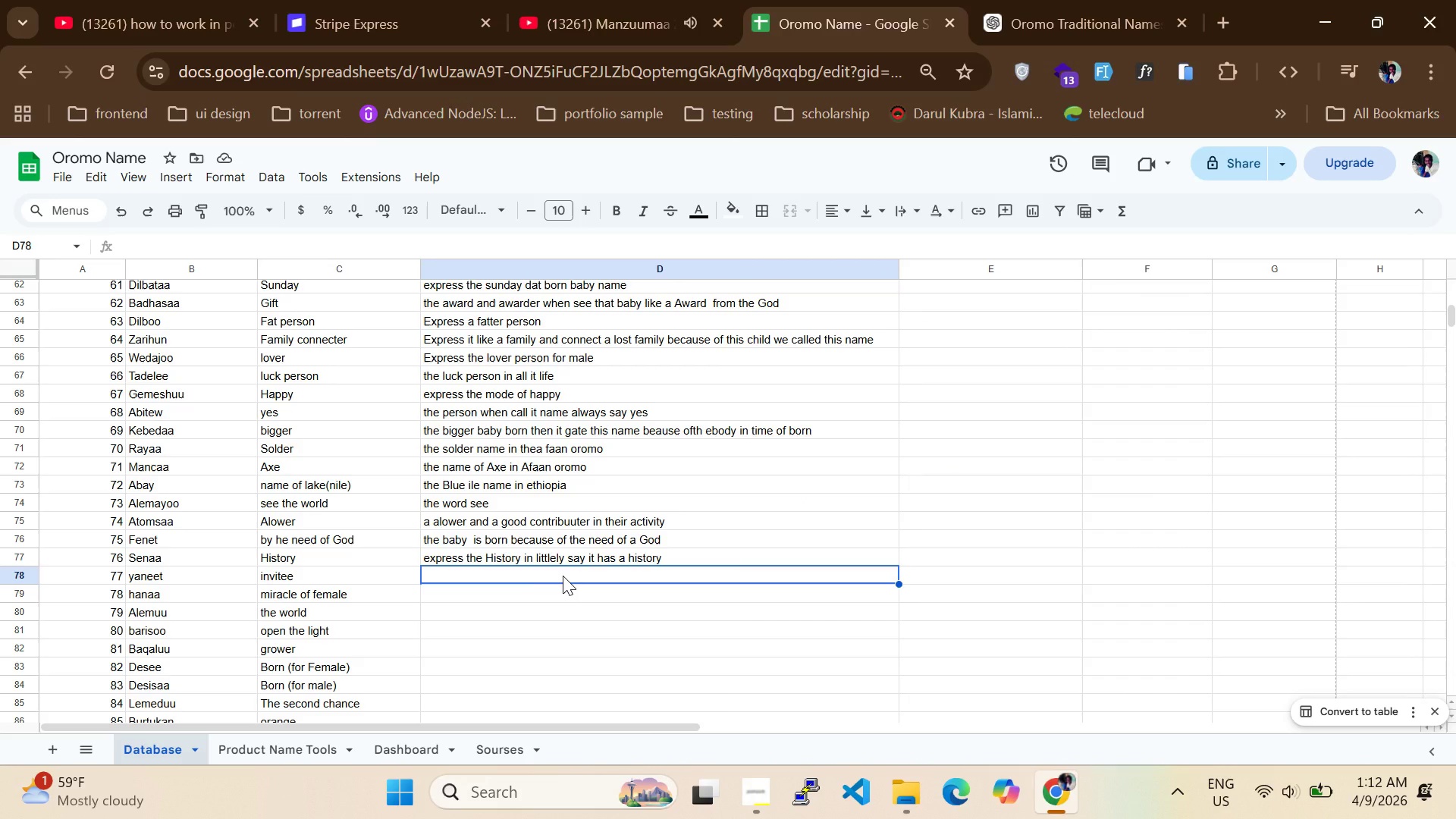 
wait(12.22)
 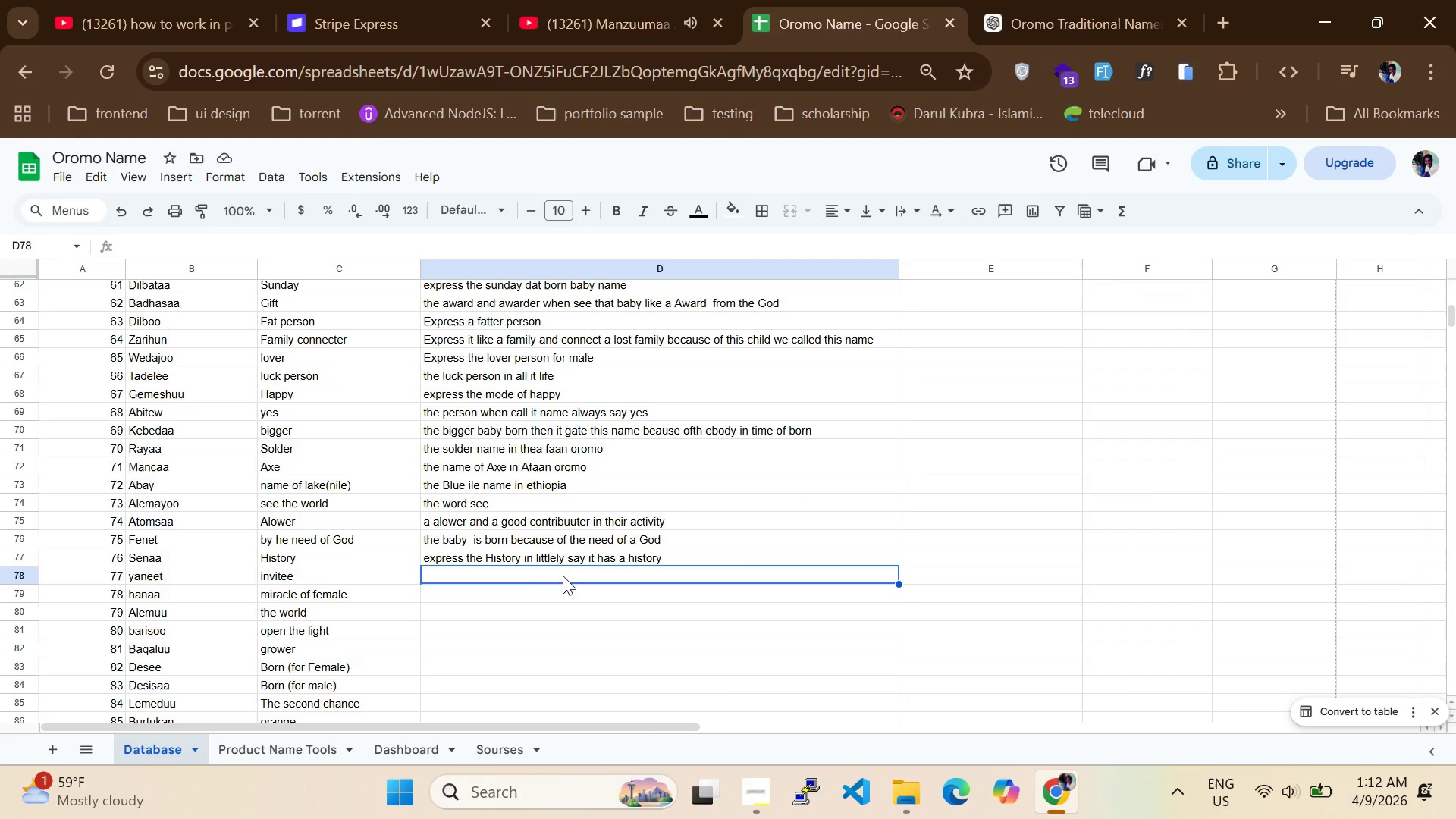 
type(the invitation f)
key(Backspace)
type(of any thing)
 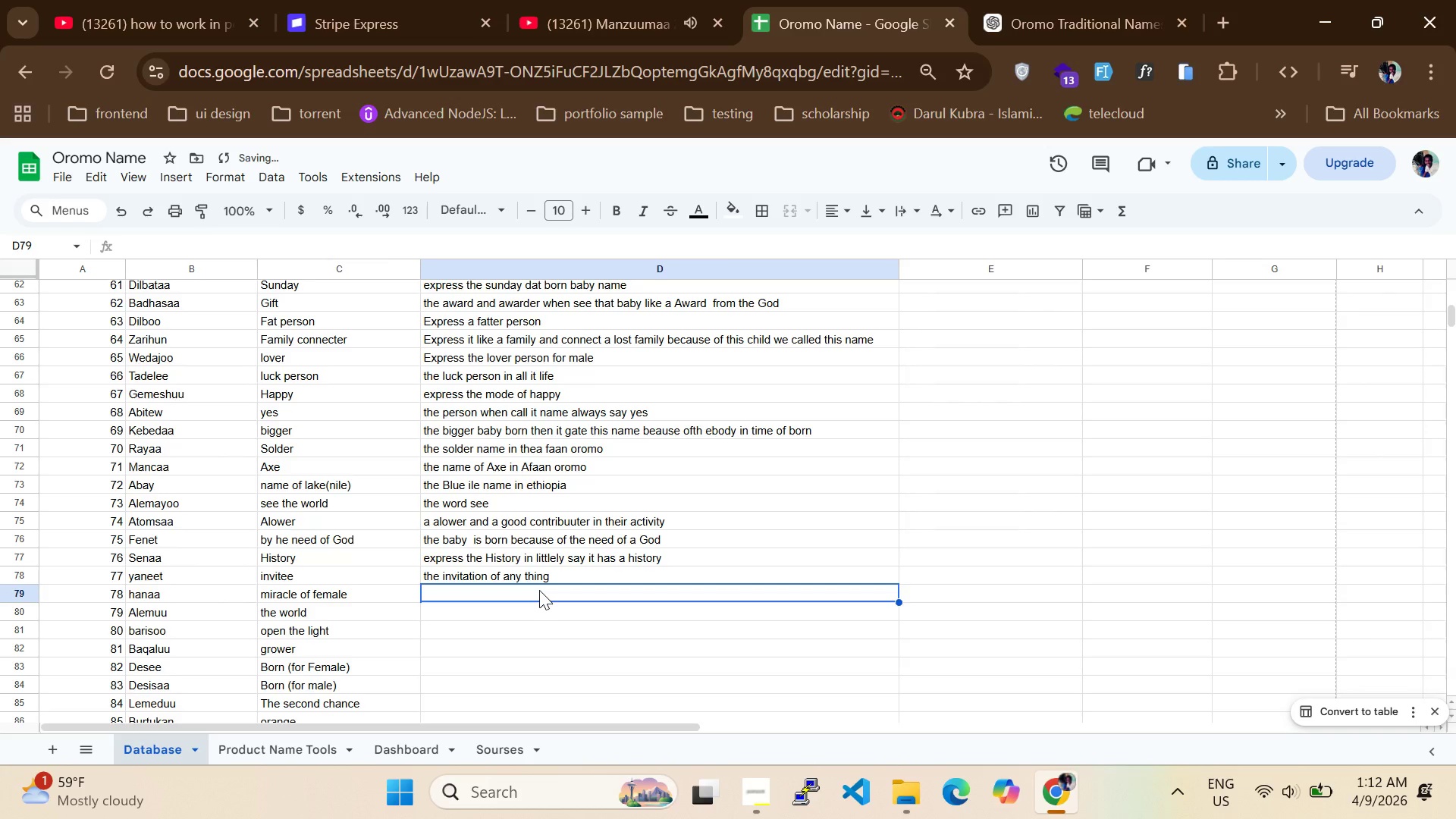 
wait(5.39)
 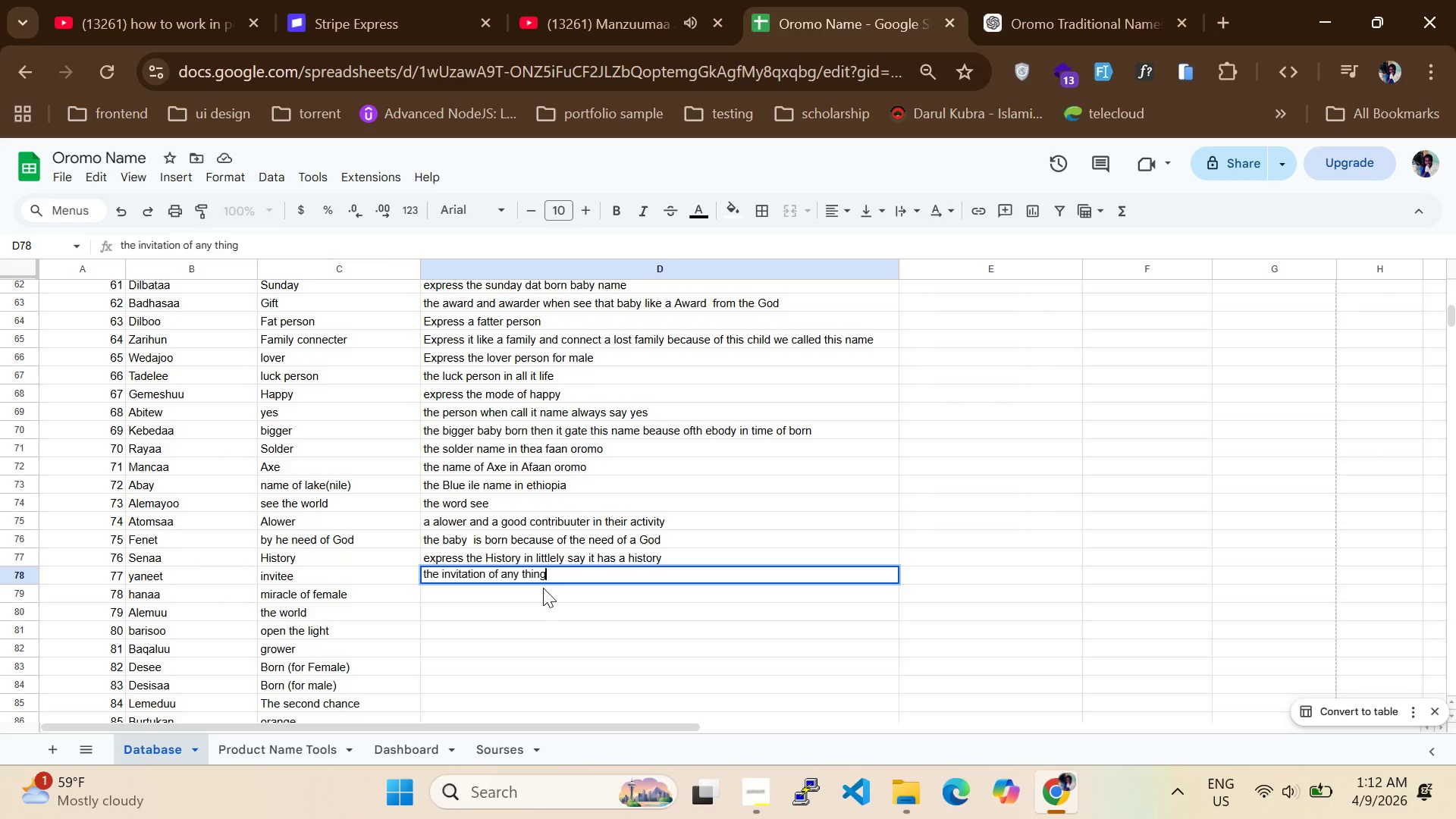 
type(the fema)
key(Backspace)
type(mak)
key(Backspace)
type(le )
key(Backspace)
key(Backspace)
key(Backspace)
key(Backspace)
type(ale name born by the iravle of gpp)
key(Backspace)
key(Backspace)
key(Backspace)
type(God)
 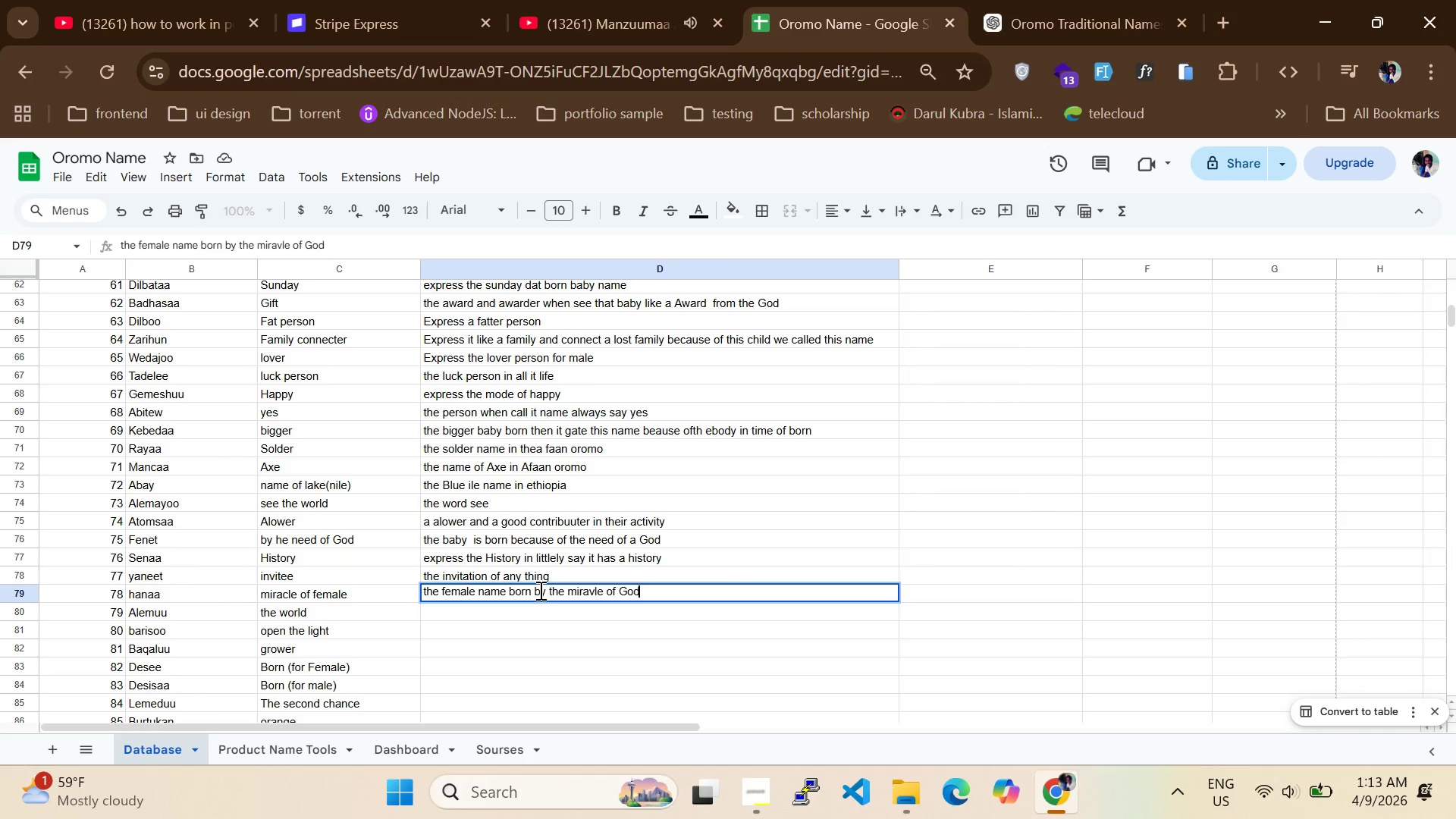 
left_click([533, 614])
 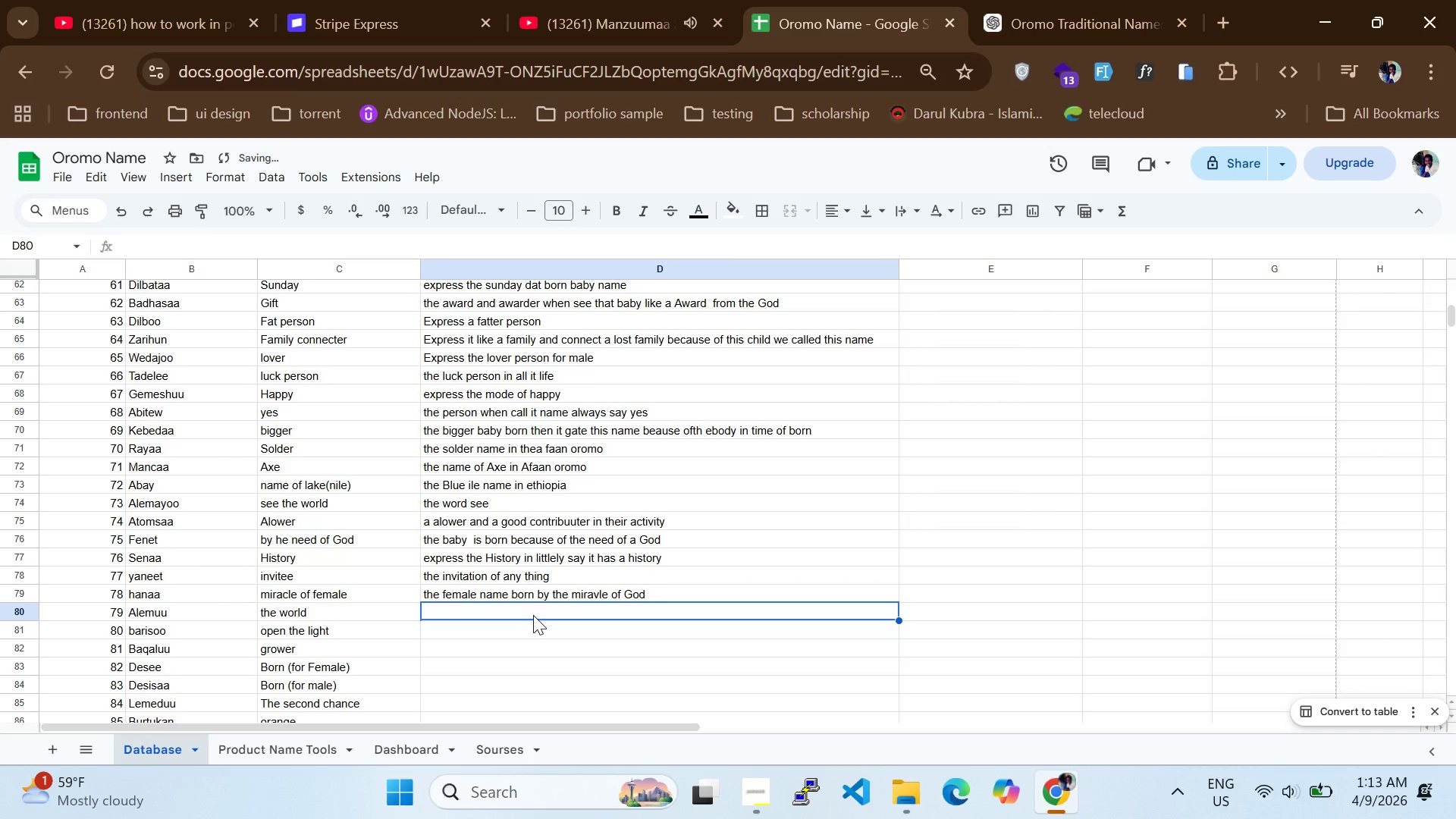 
type(the world meaning that )
 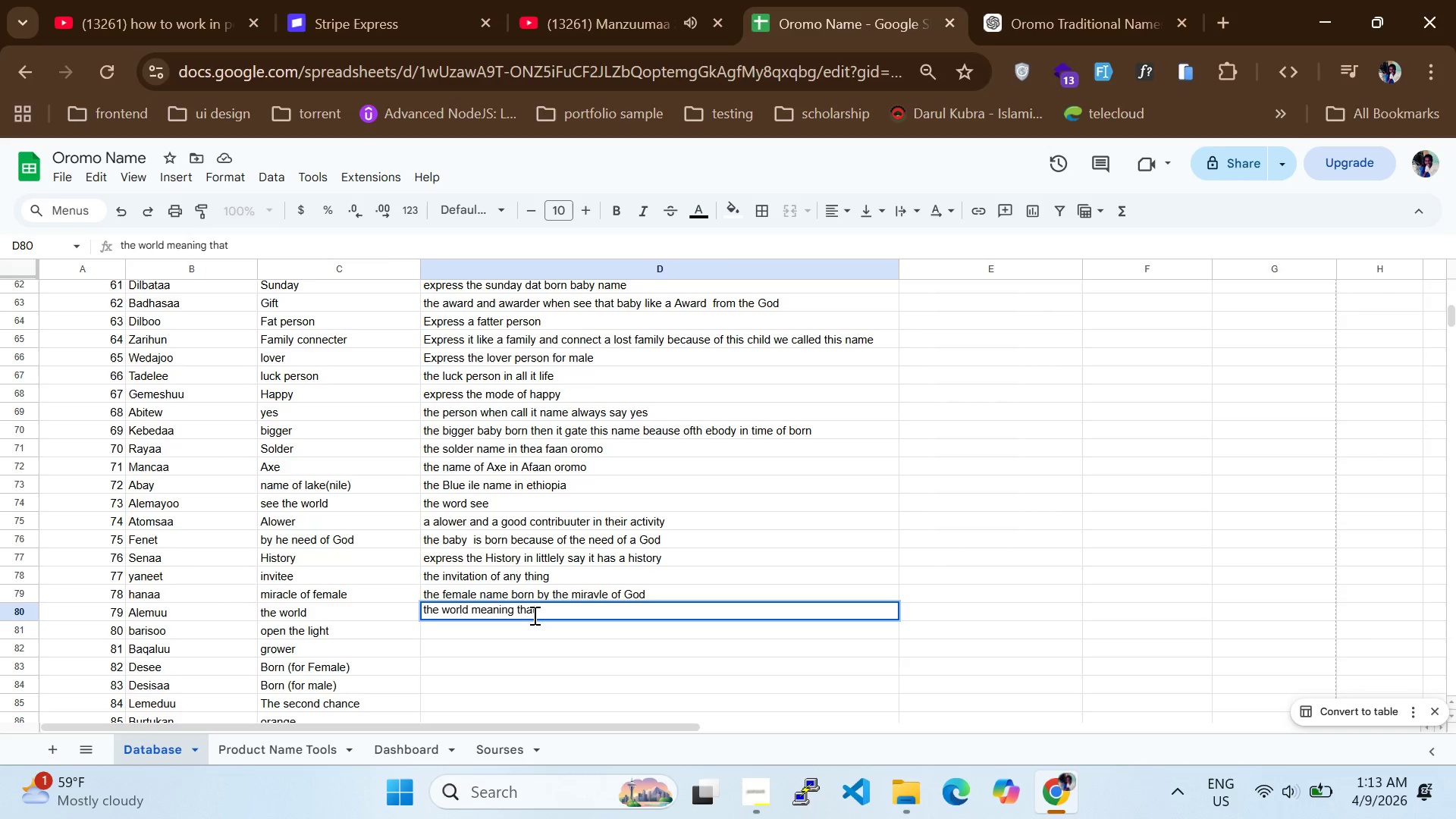 
type( has a )
 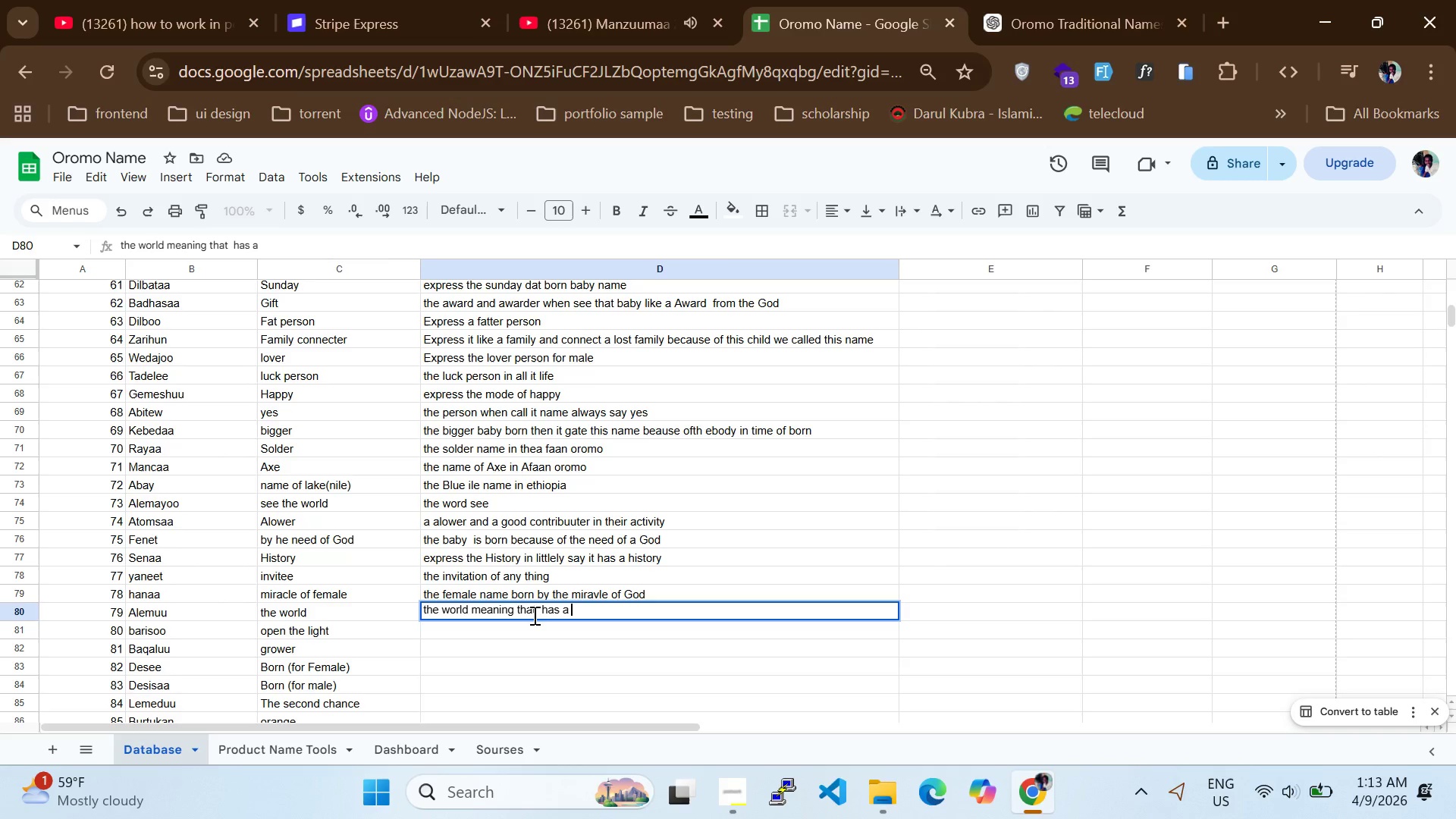 
wait(13.49)
 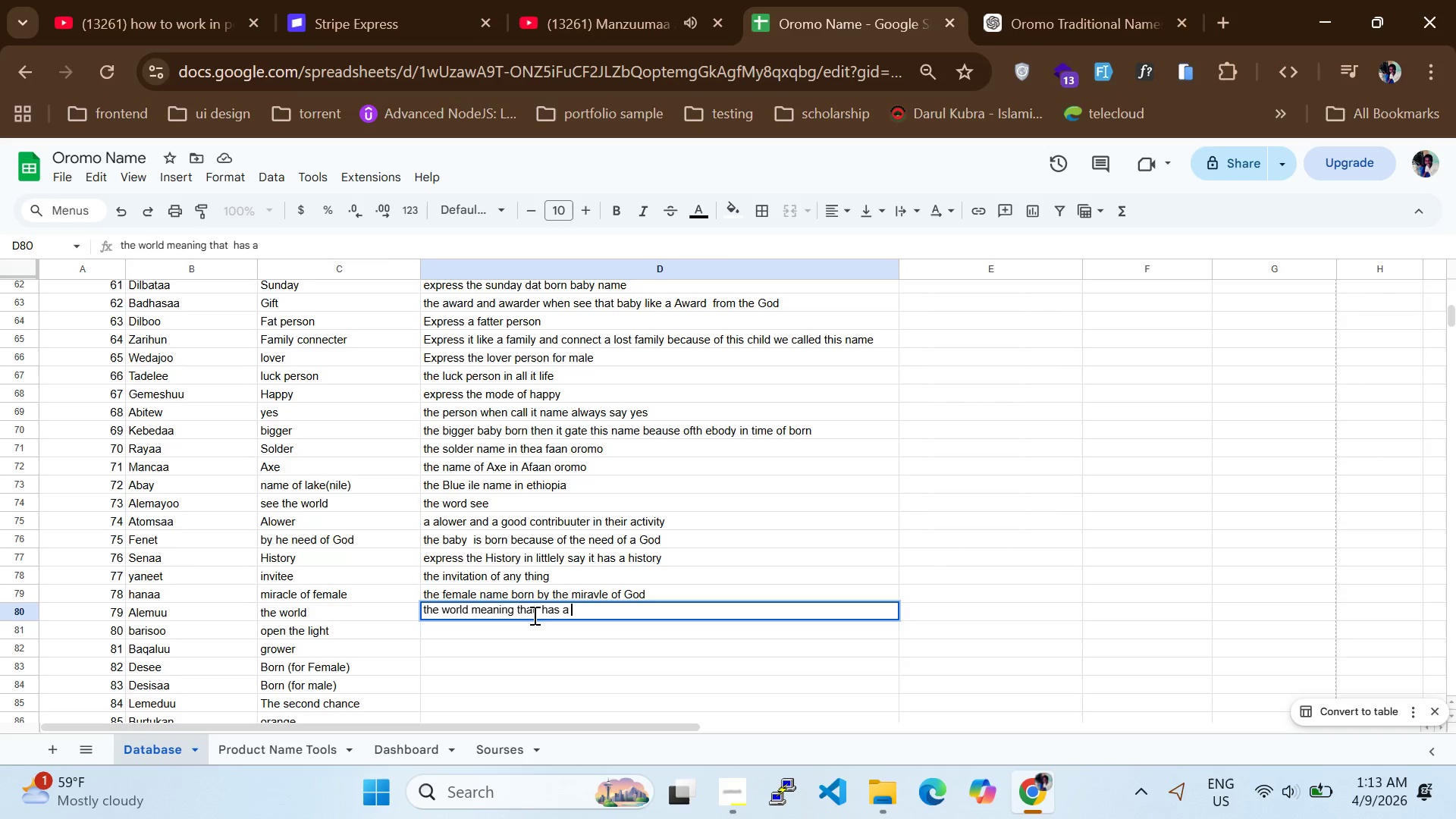 
type(a big impact in world)
 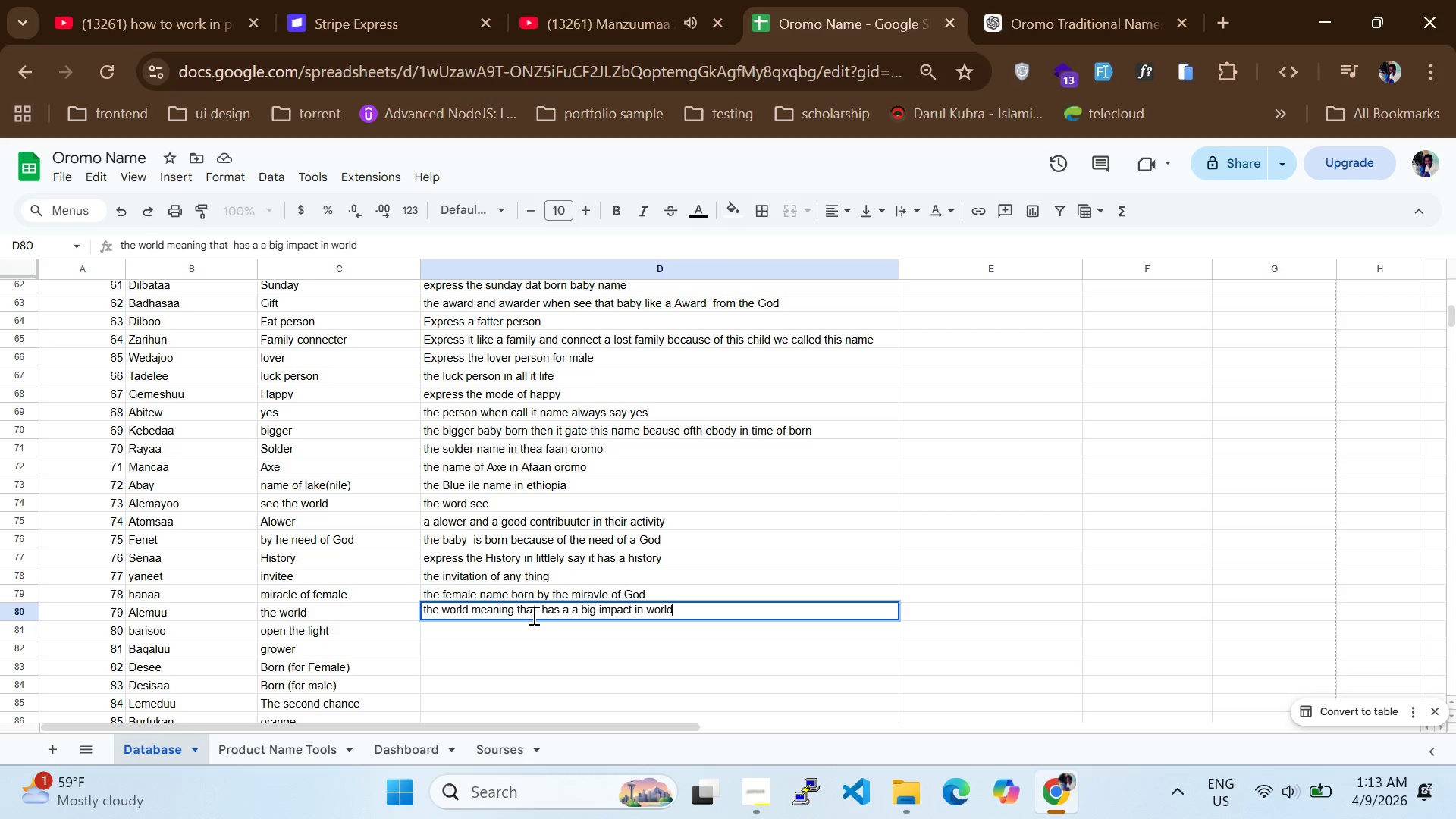 
left_click([515, 634])
 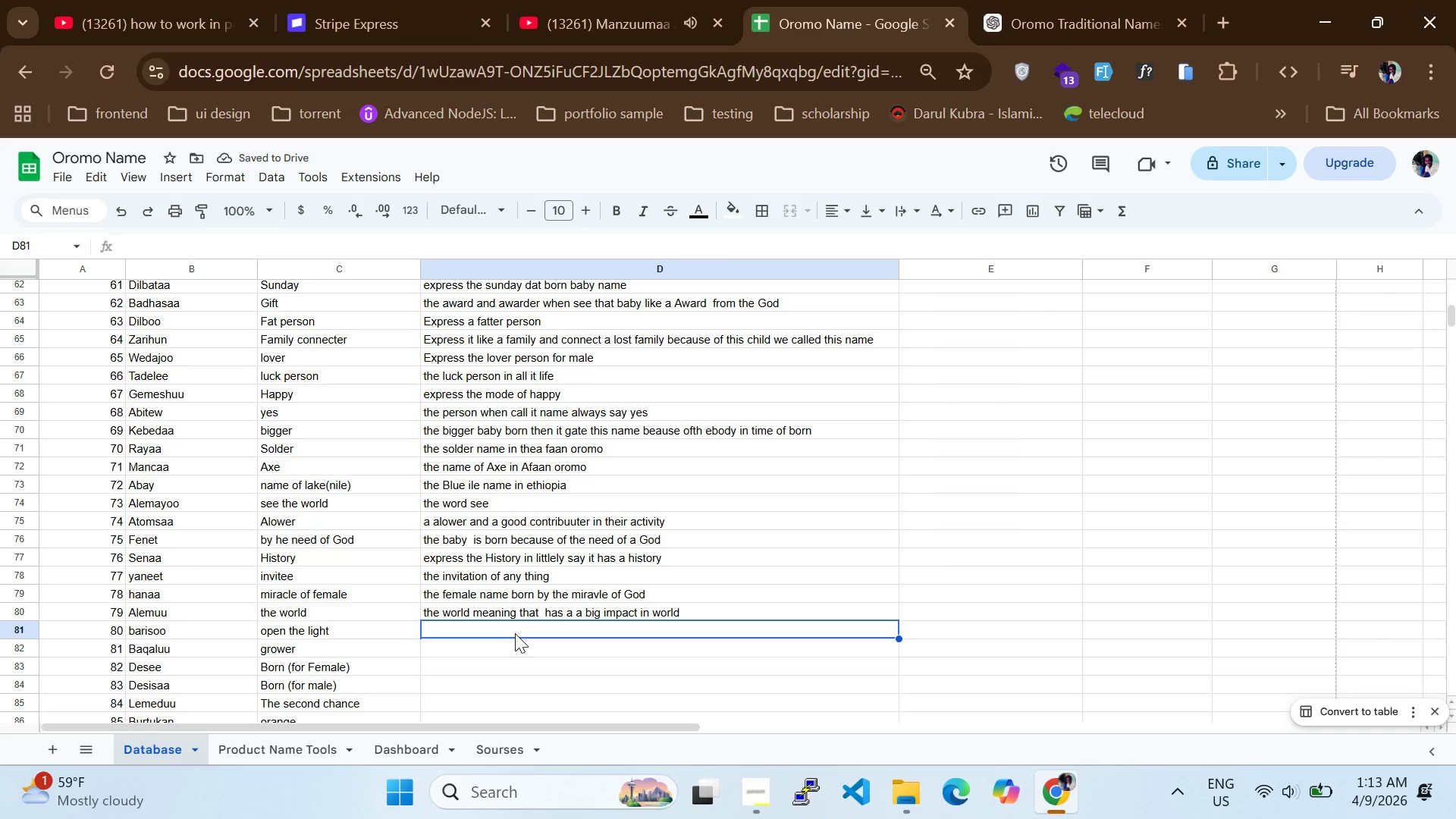 
type(when the light is )
key(Backspace)
key(Backspace)
type(sun is suni )
 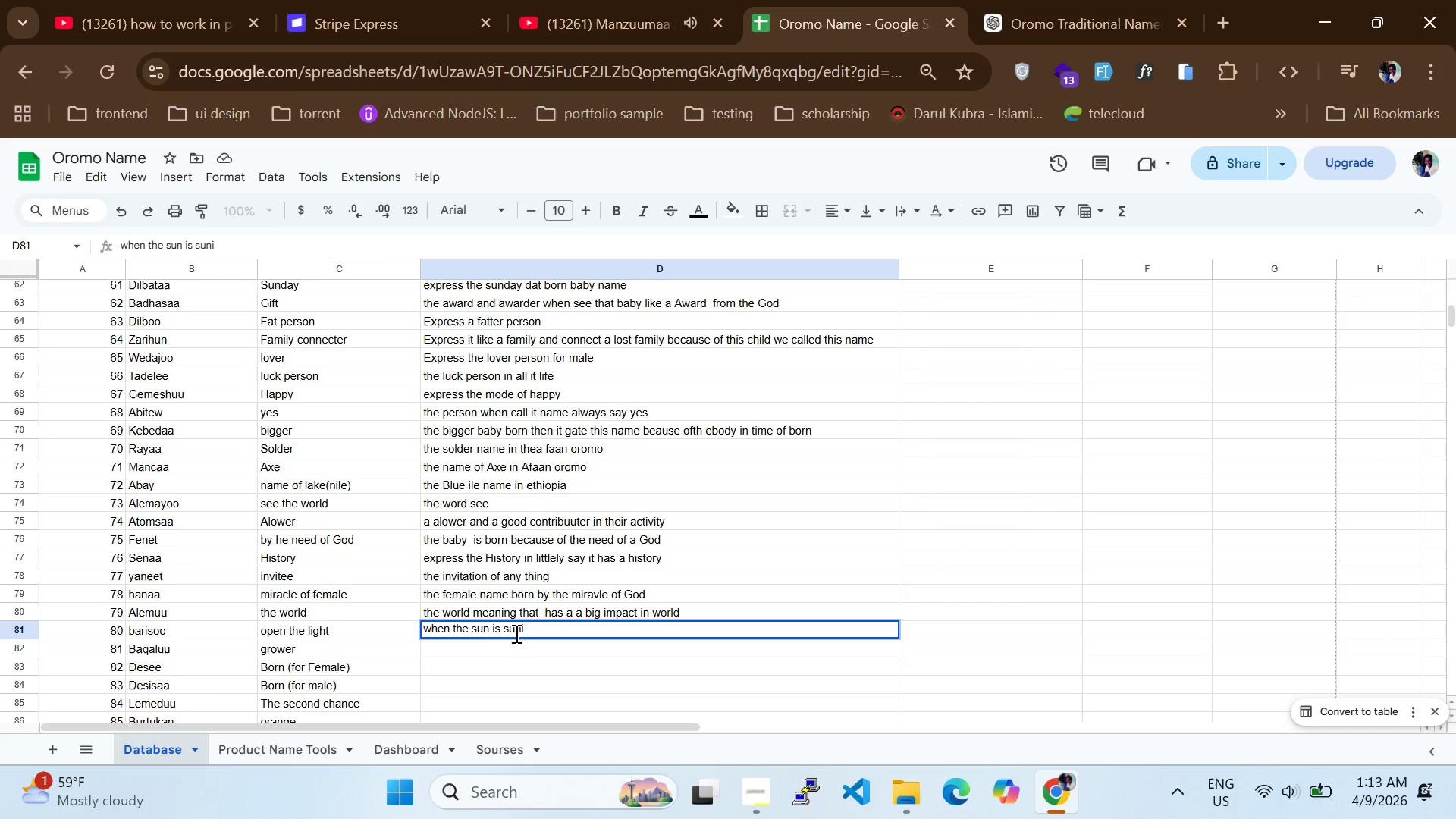 
key(Backspace)
key(Backspace)
type(e and the s)
key(Backspace)
type(light is enter in the home because of open the door)
 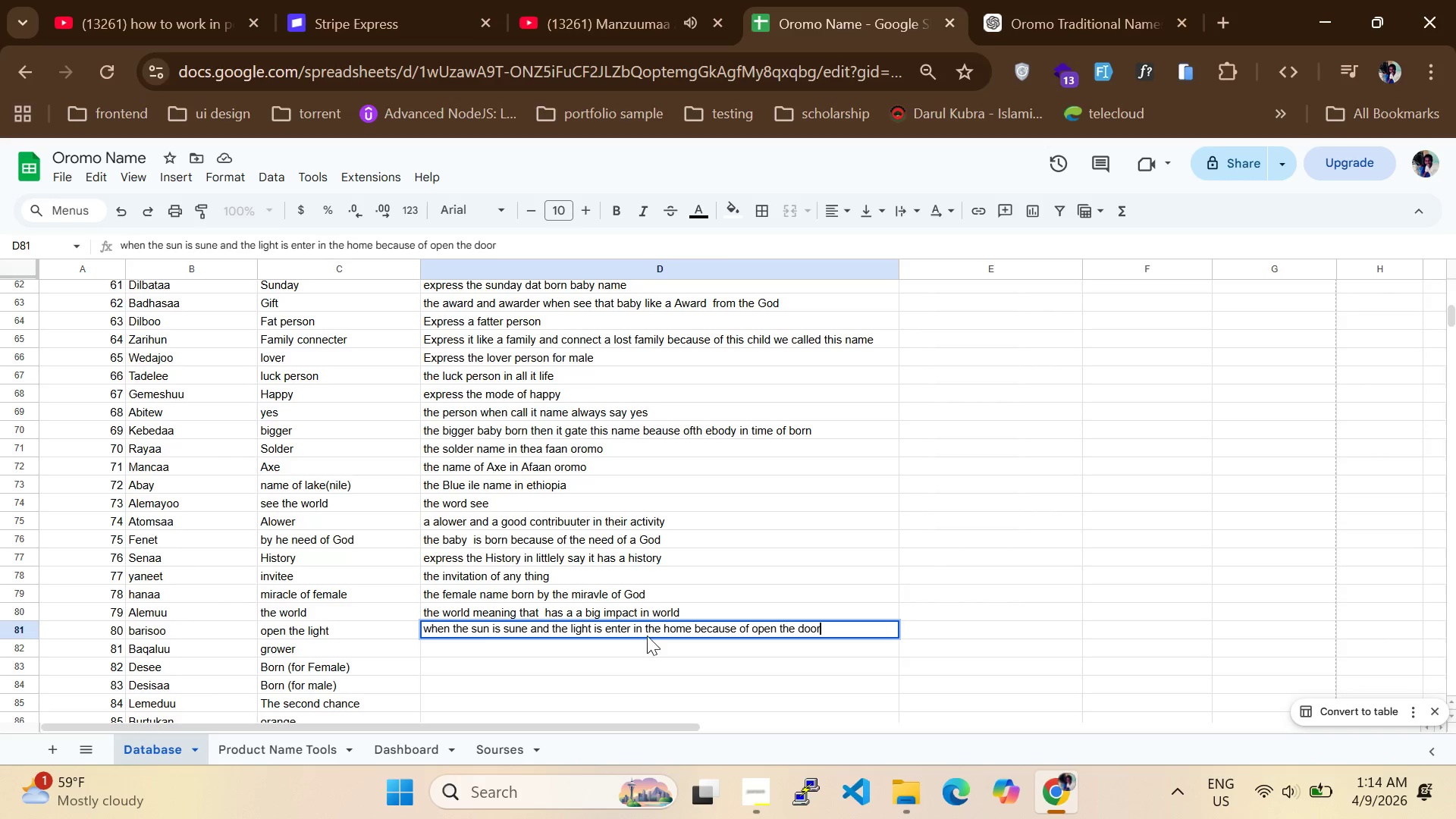 
left_click([632, 645])
 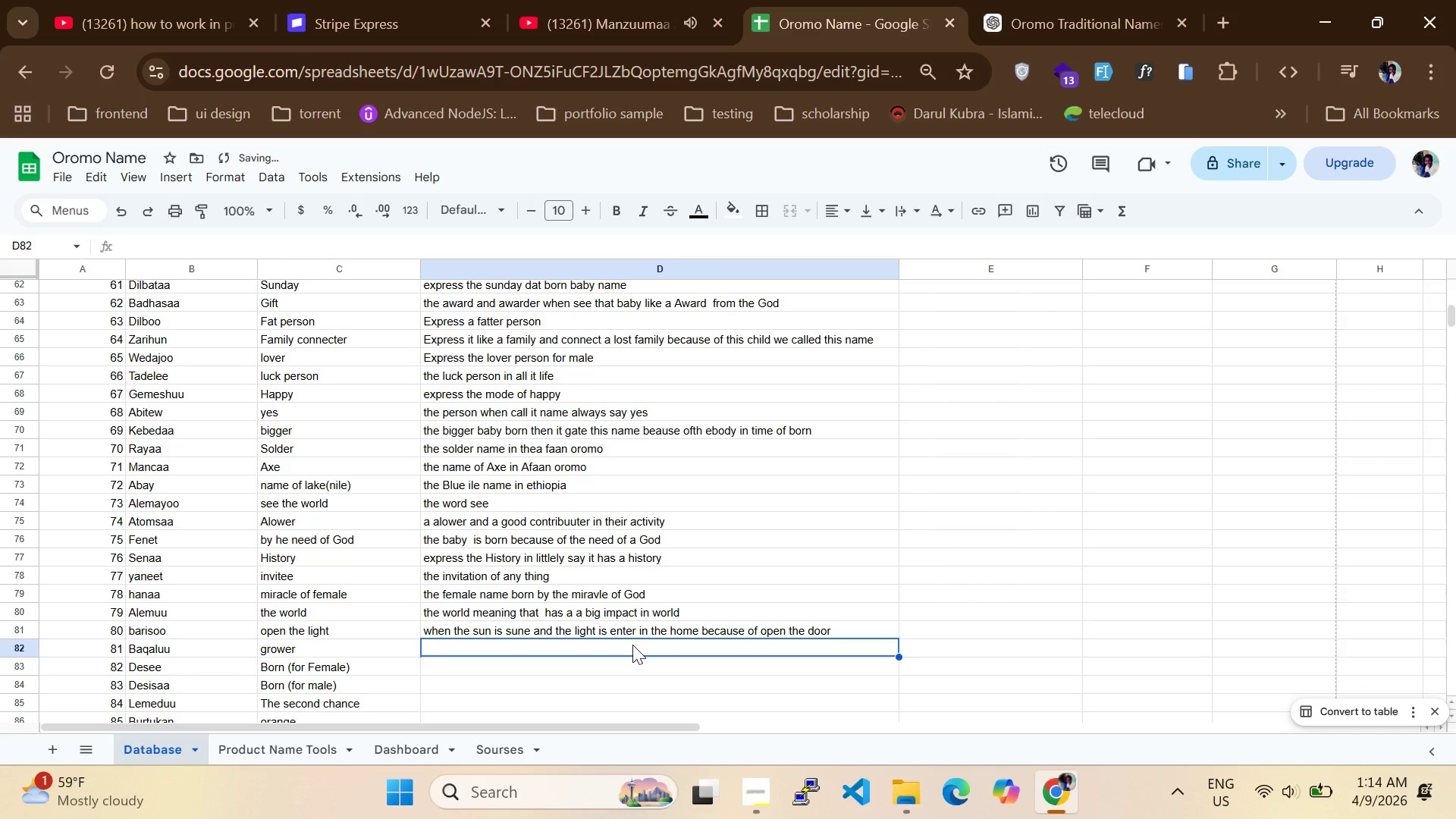 
type(the grower person )
 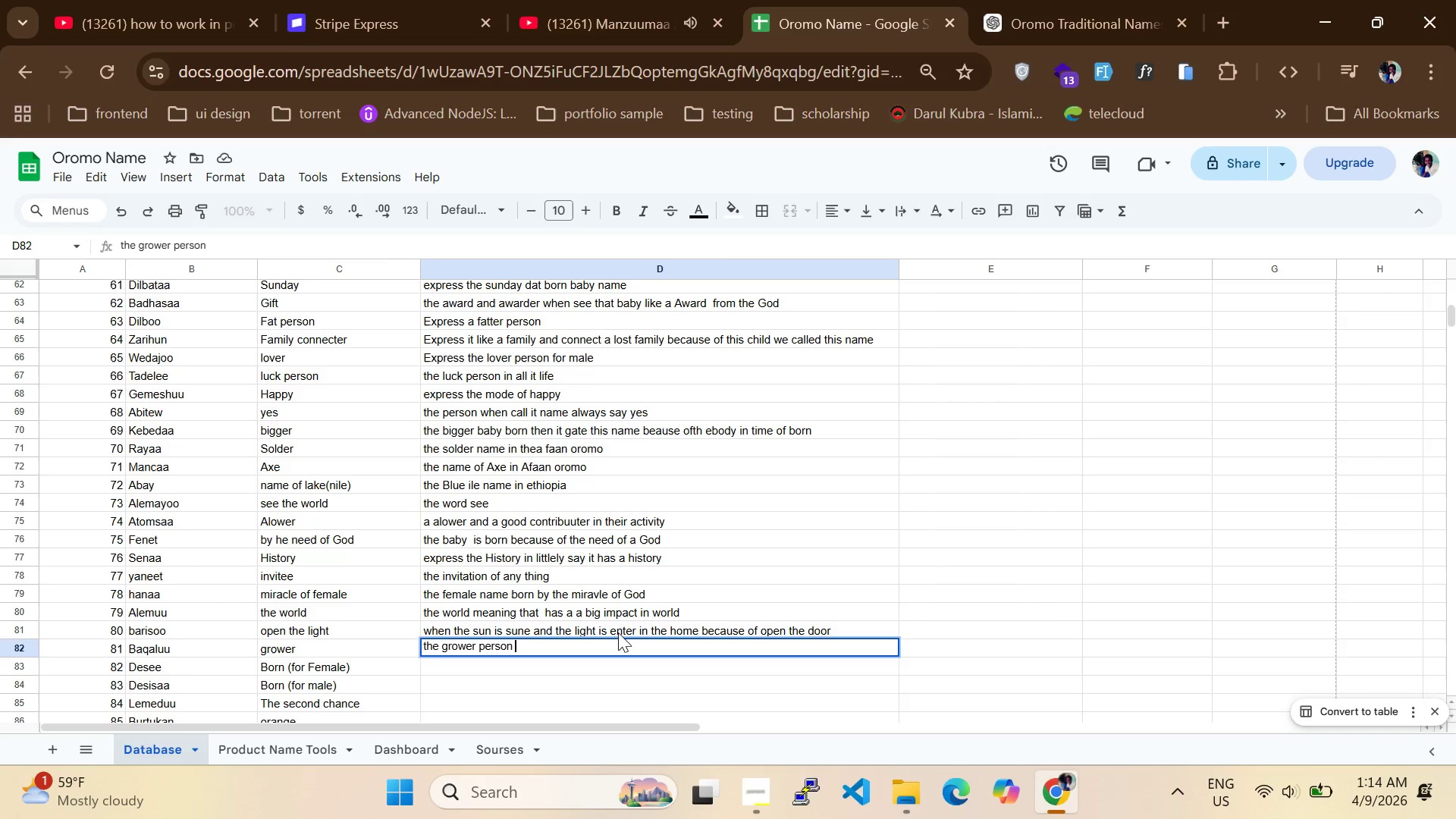 
scroll: coordinate [601, 541], scroll_direction: down, amount: 1.0
 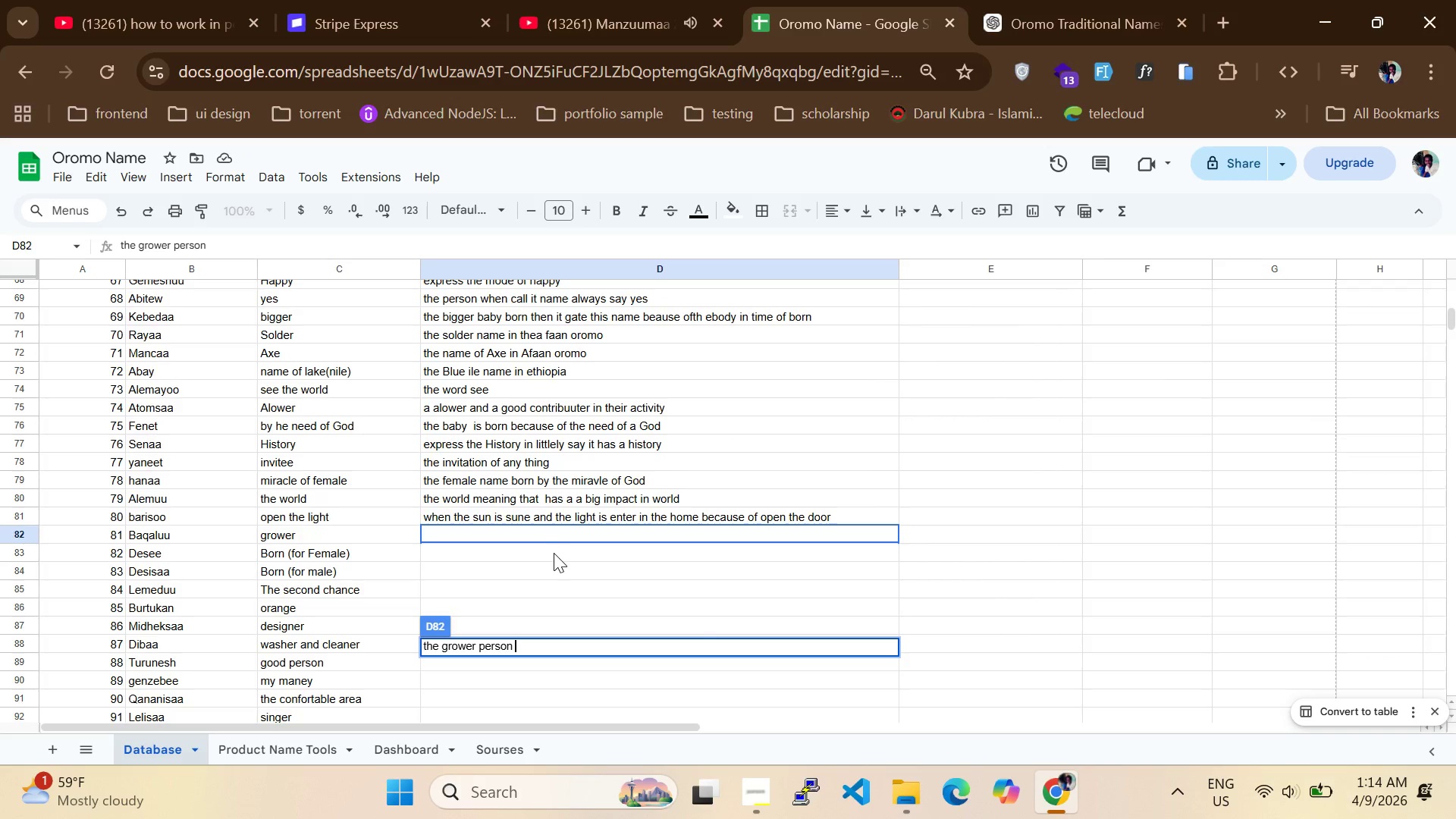 
left_click([546, 565])
 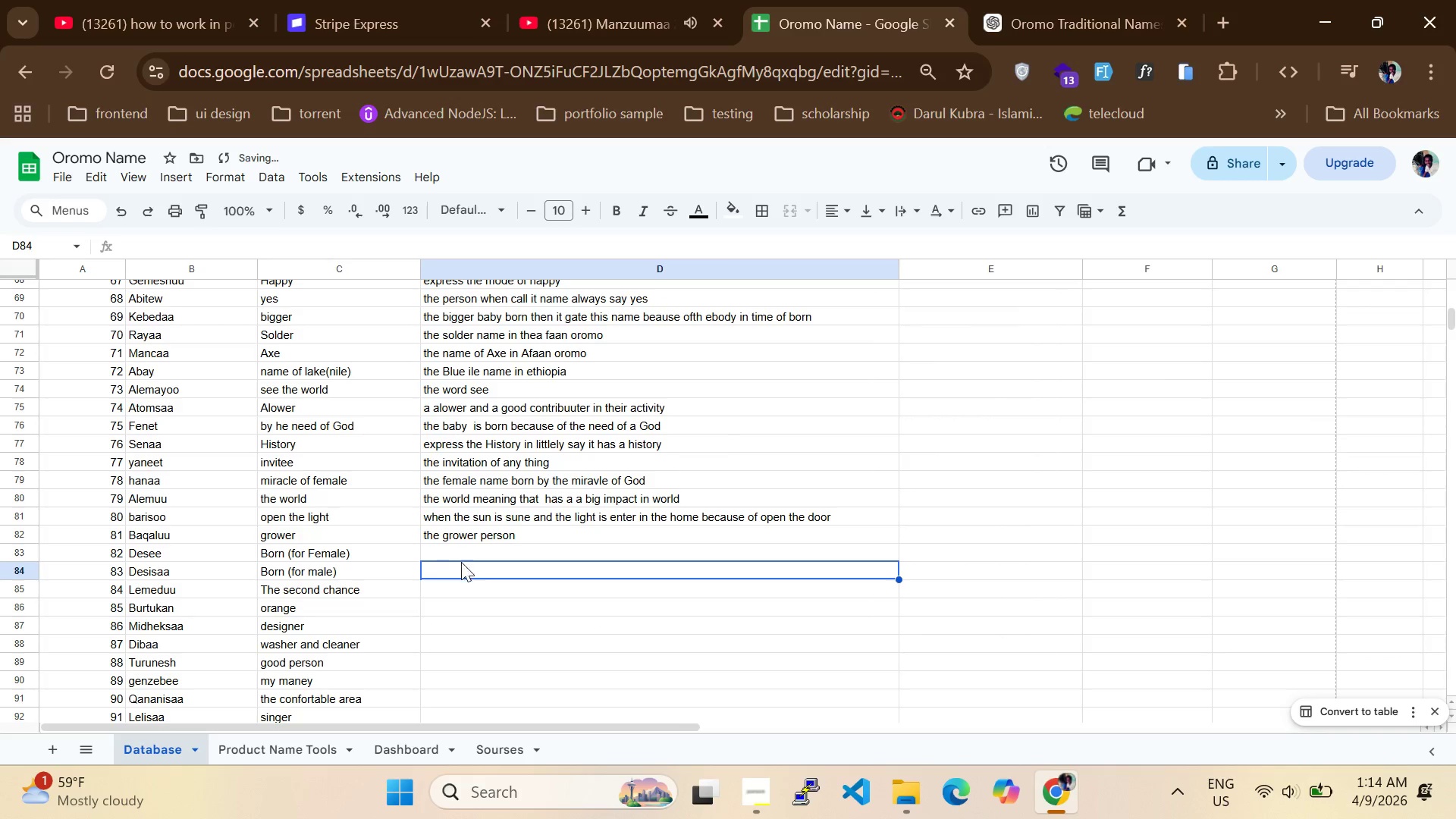 
left_click([460, 551])
 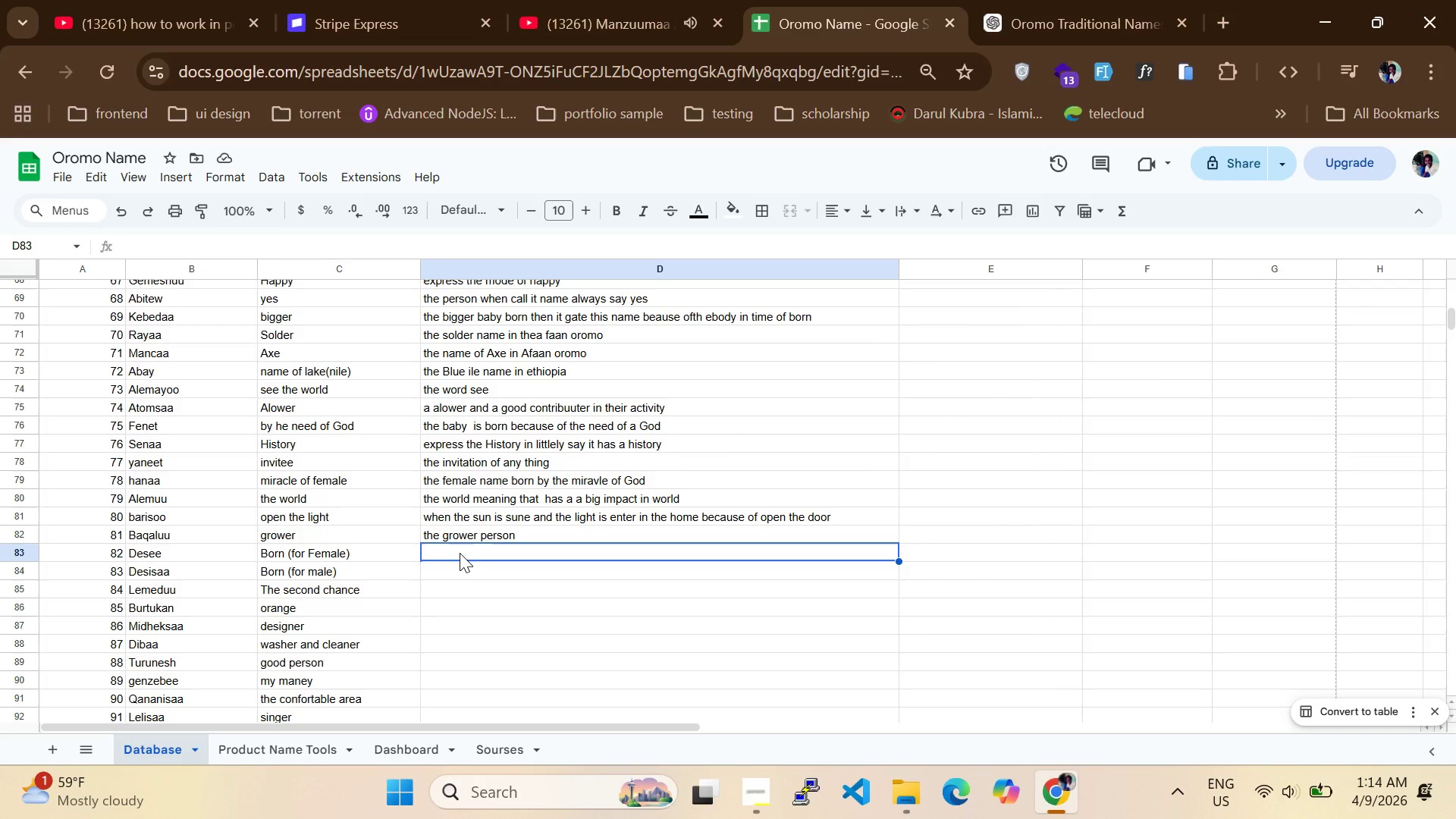 
wait(11.48)
 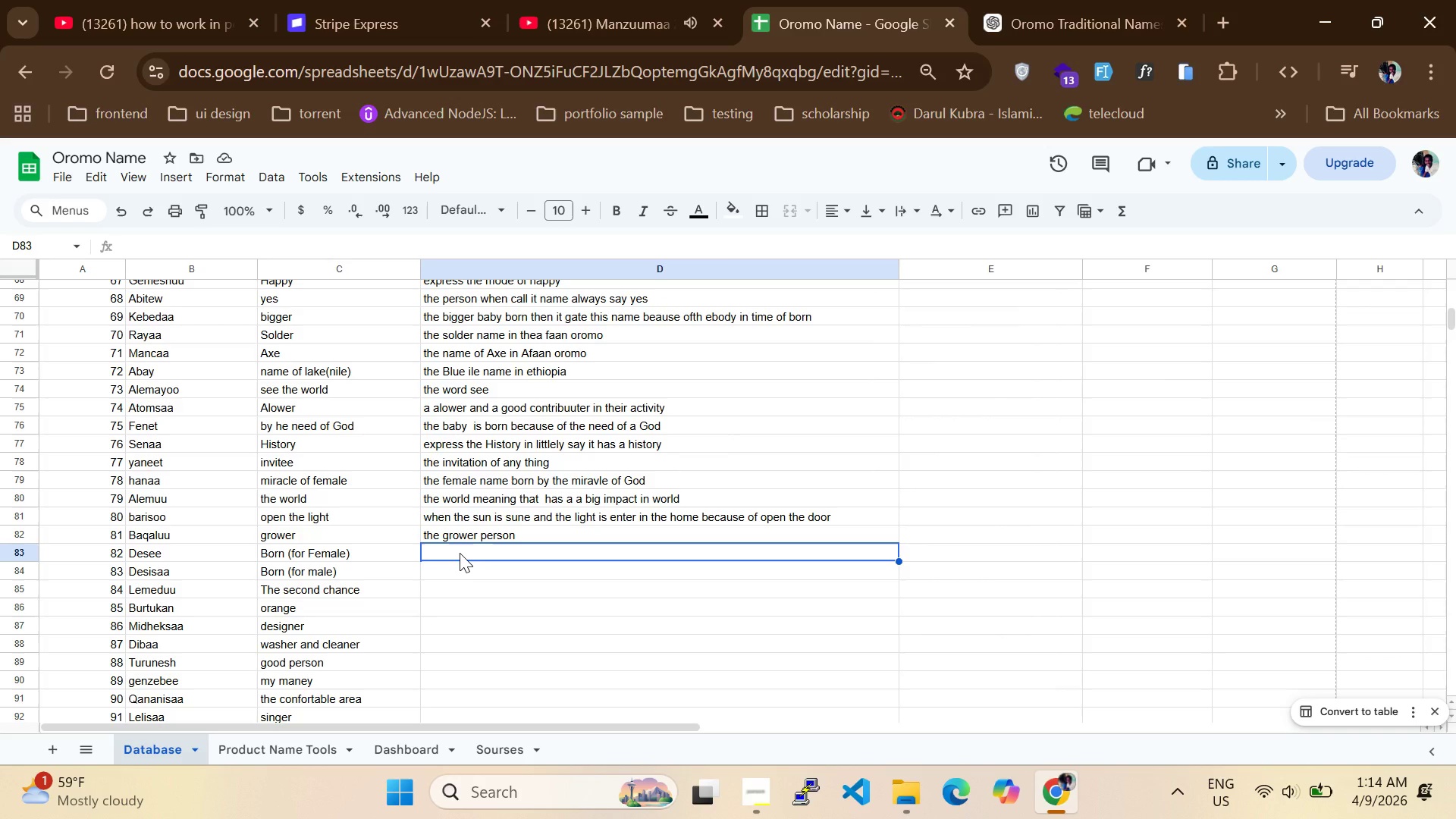 
type(the r)
key(Backspace)
type(borner )
 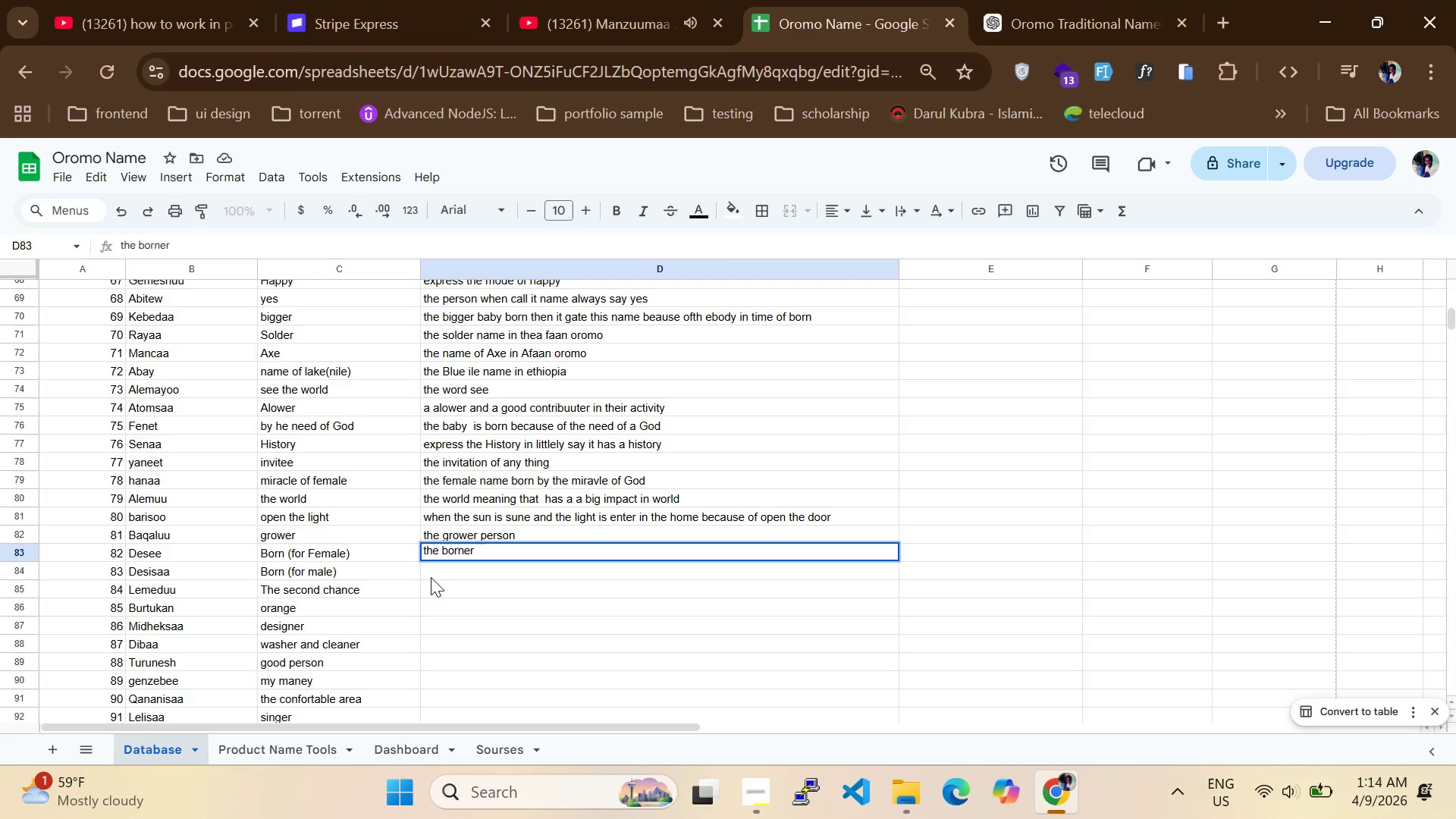 
type(female )
 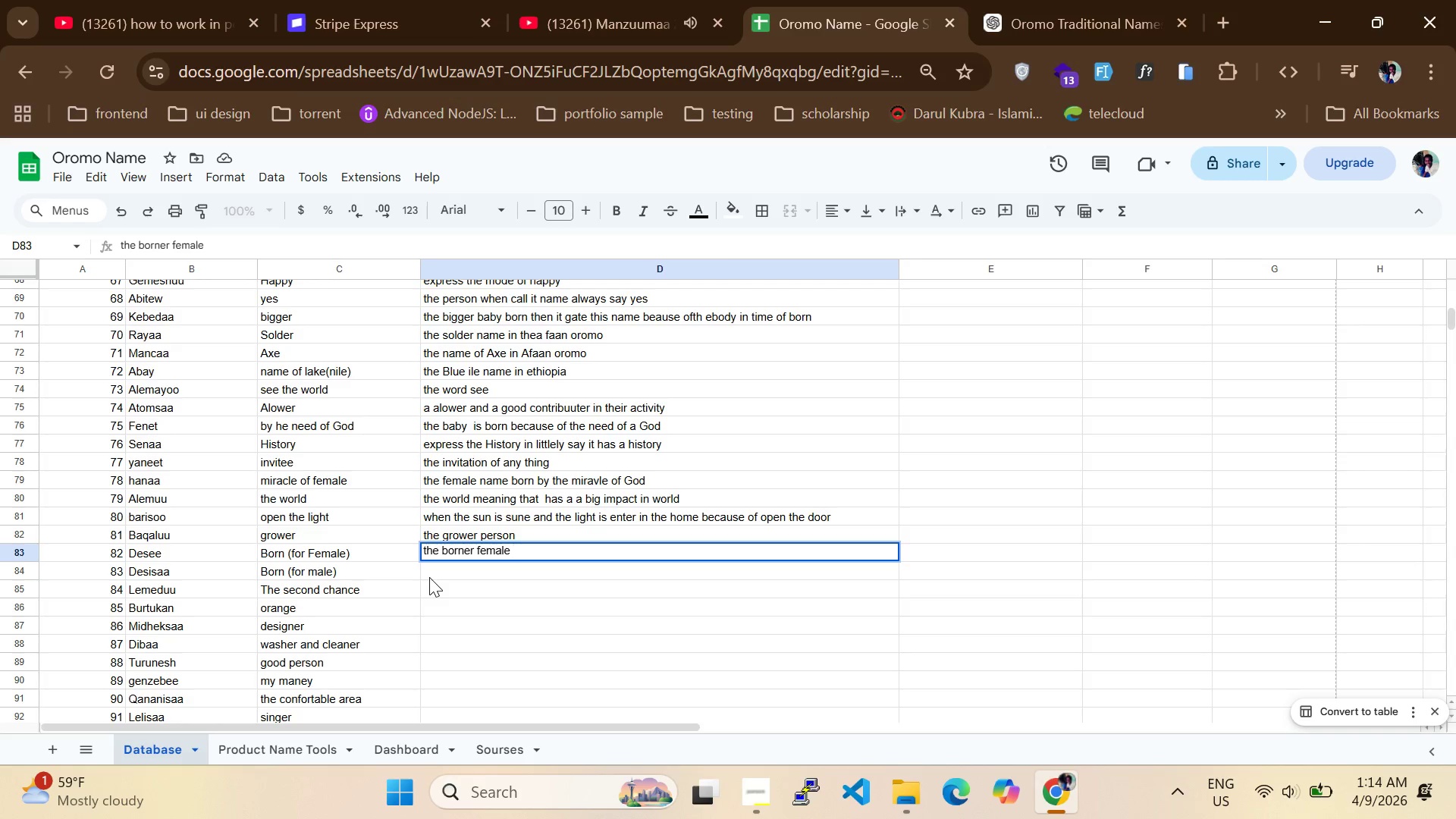 
key(Control+A)
 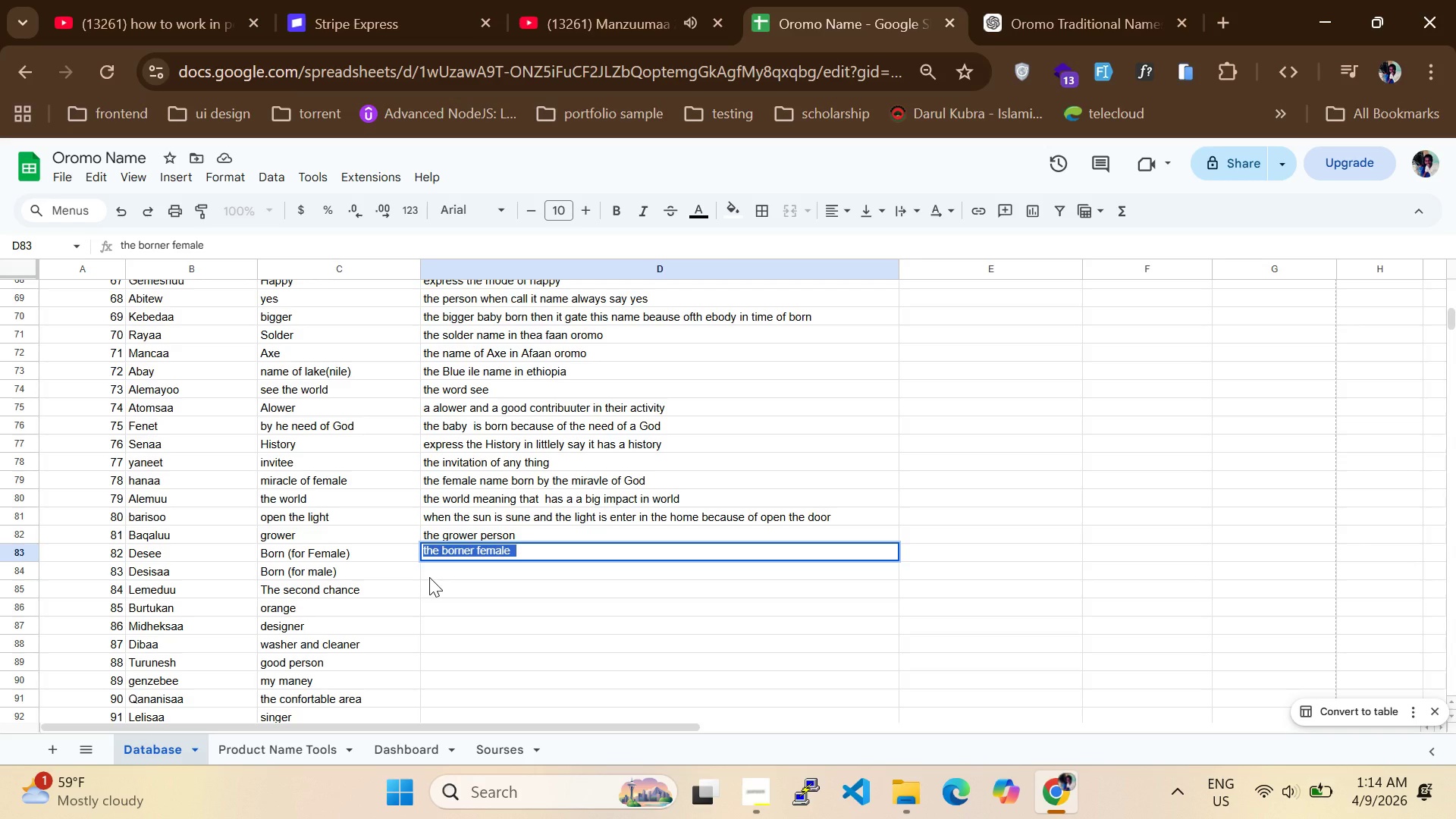 
type(when the female is born a baby )
 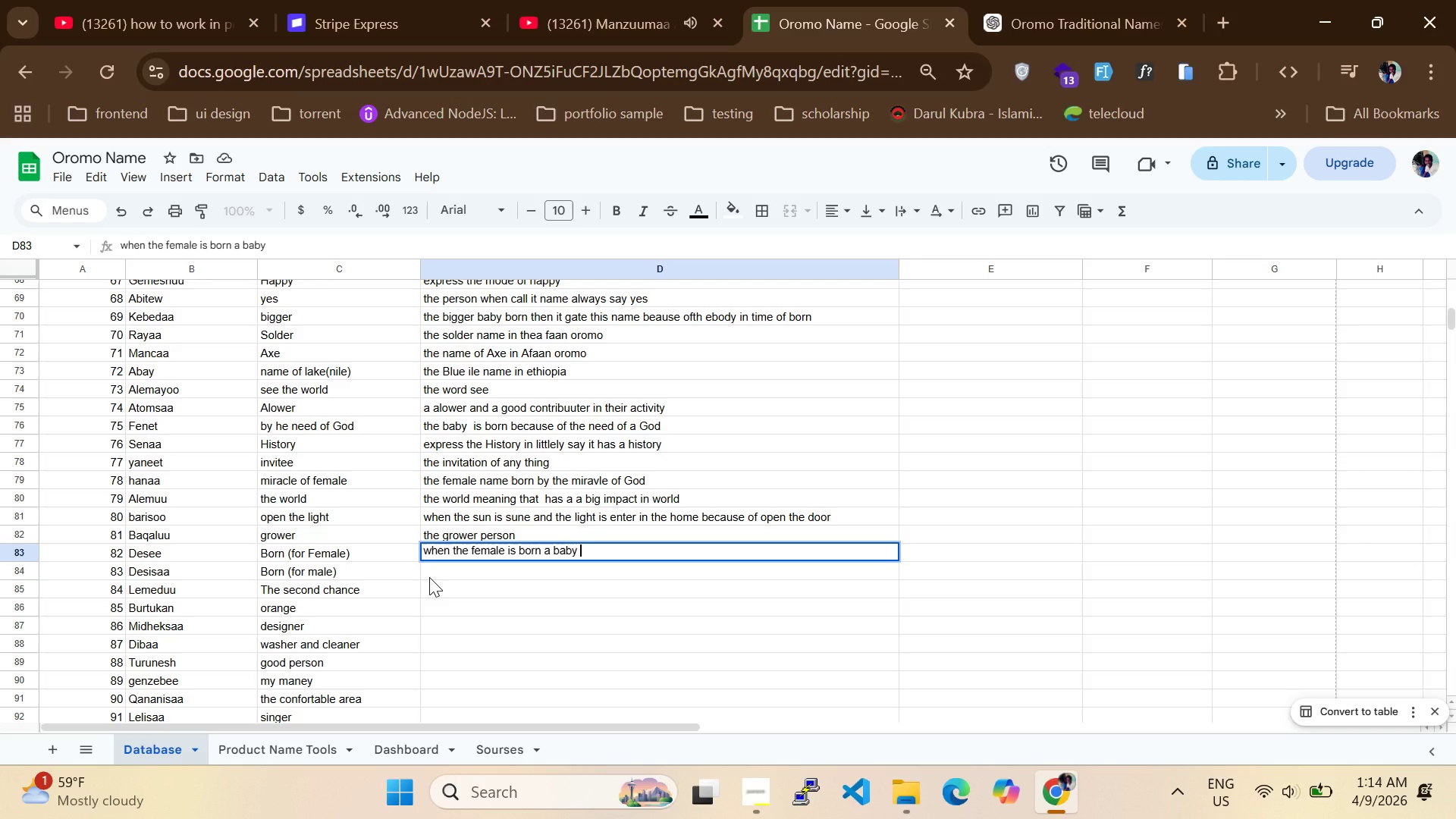 
wait(7.23)
 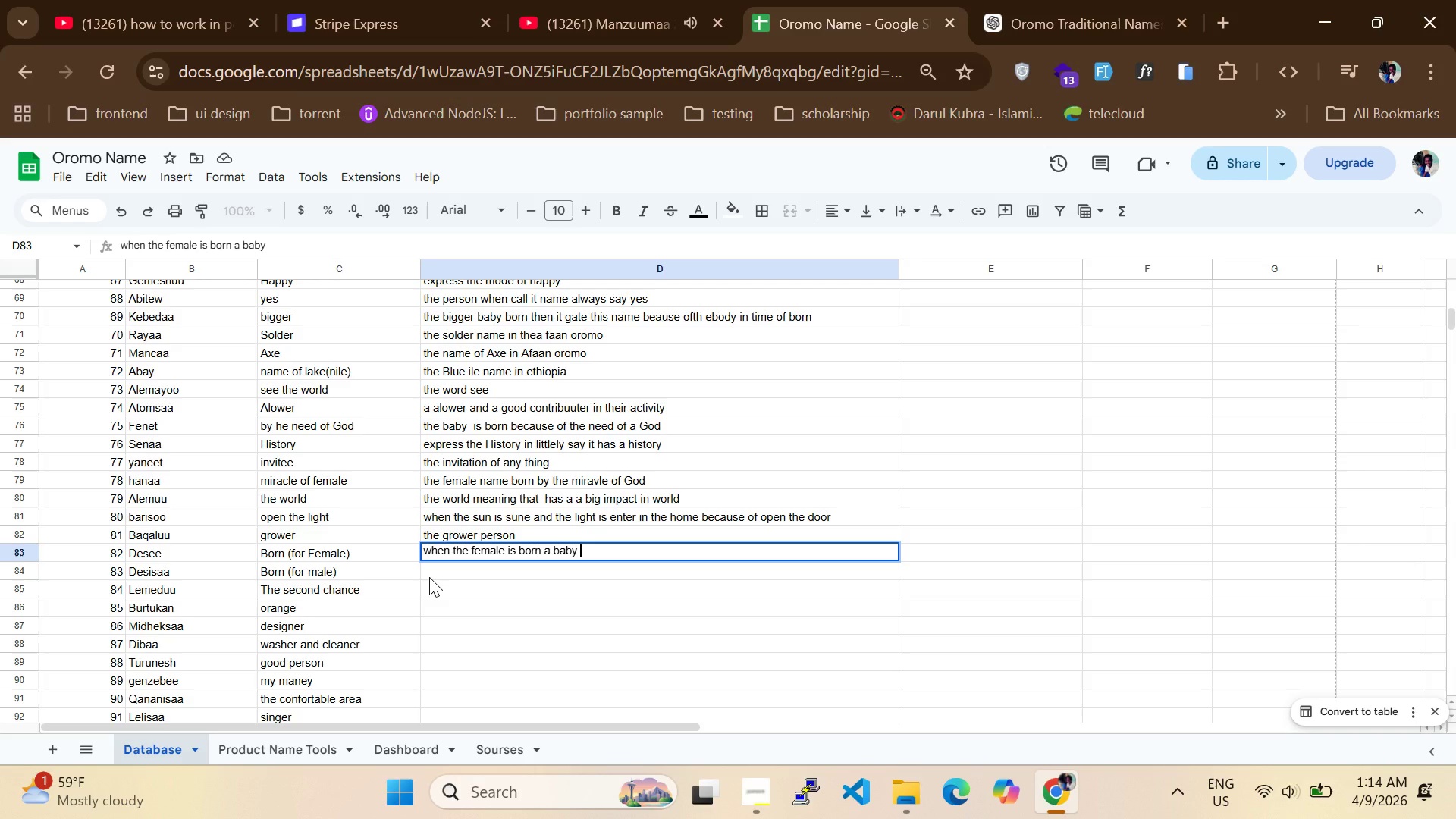 
type( and a born )
 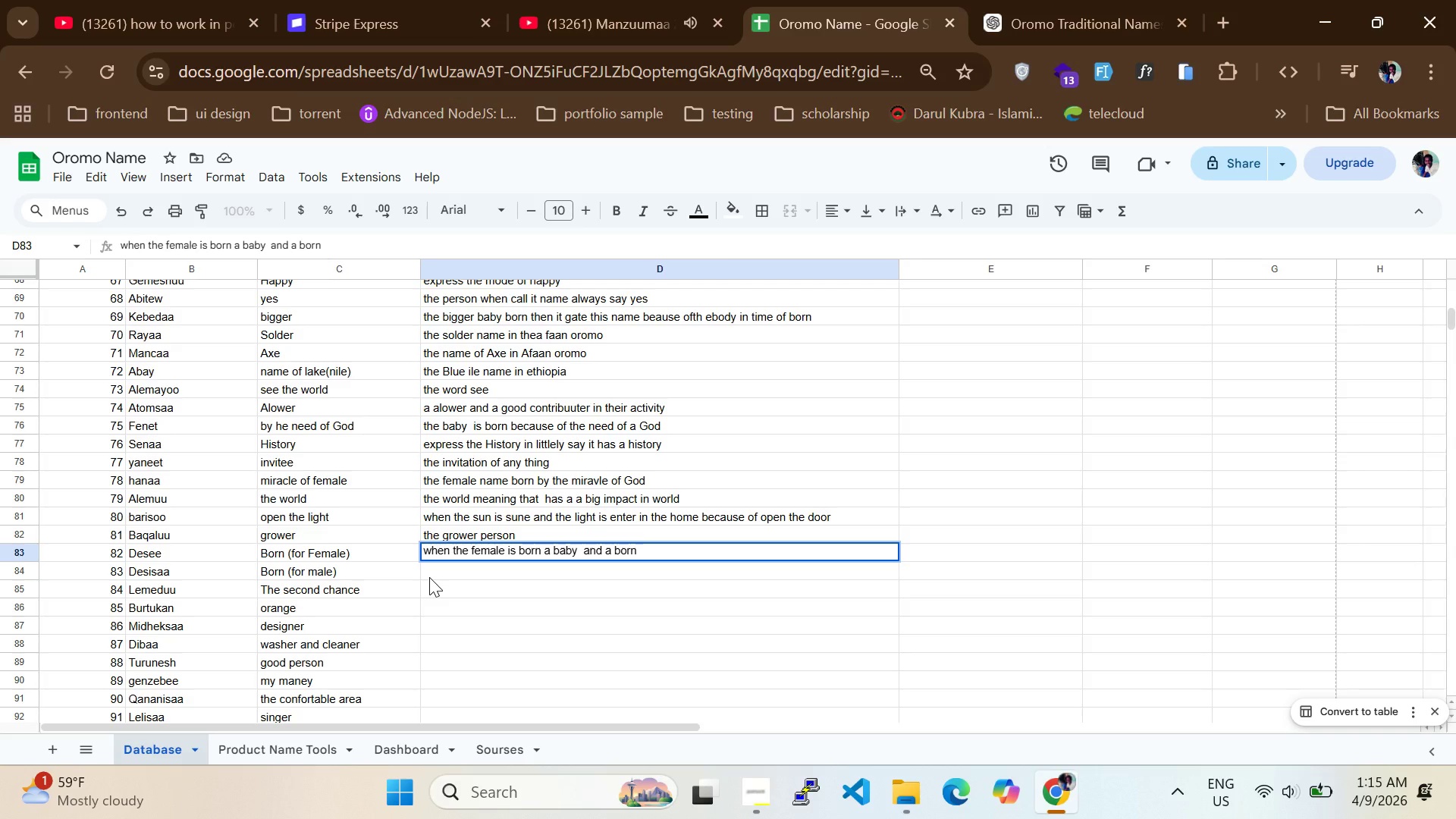 
left_click([462, 568])
 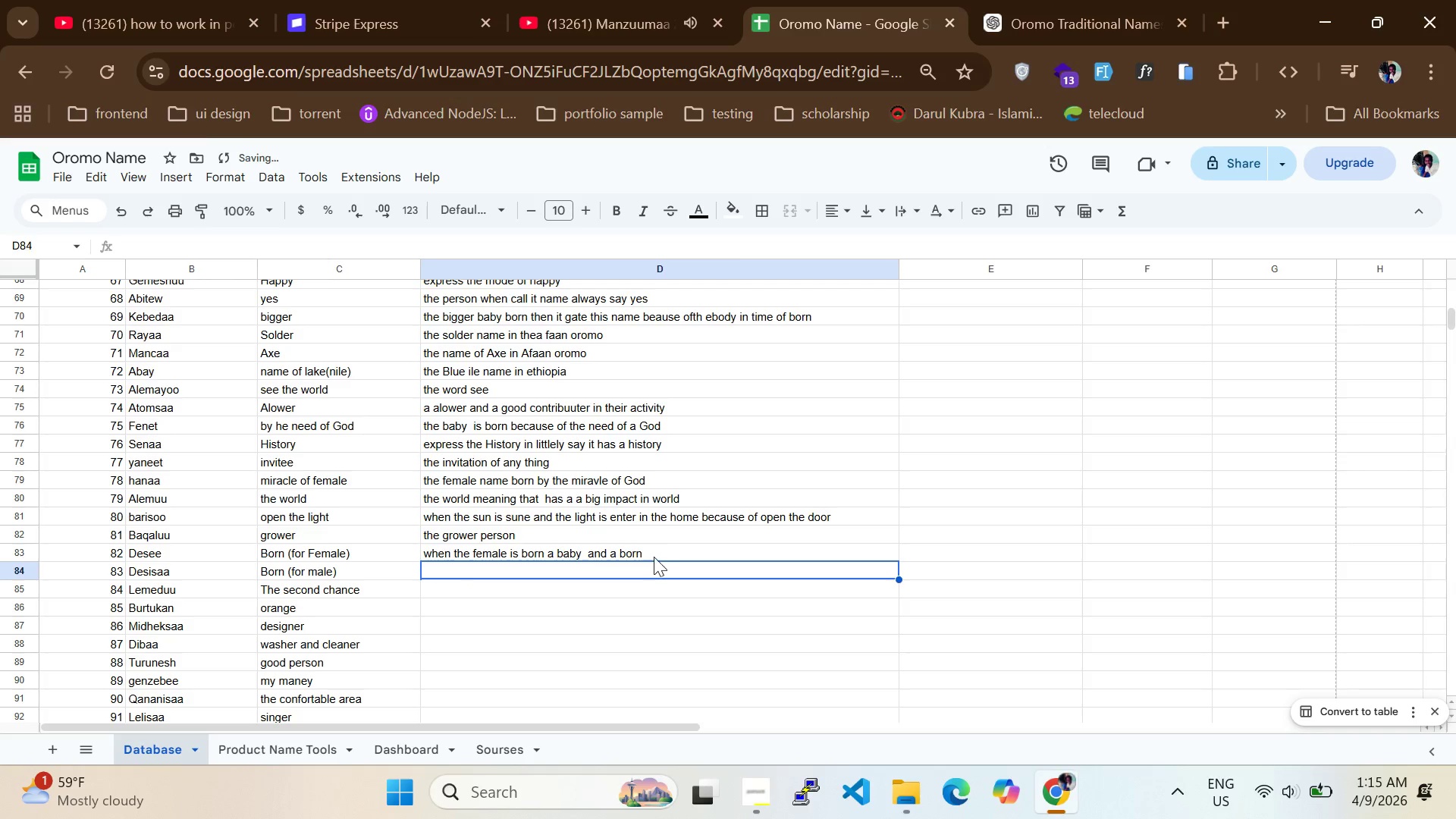 
left_click([542, 570])
 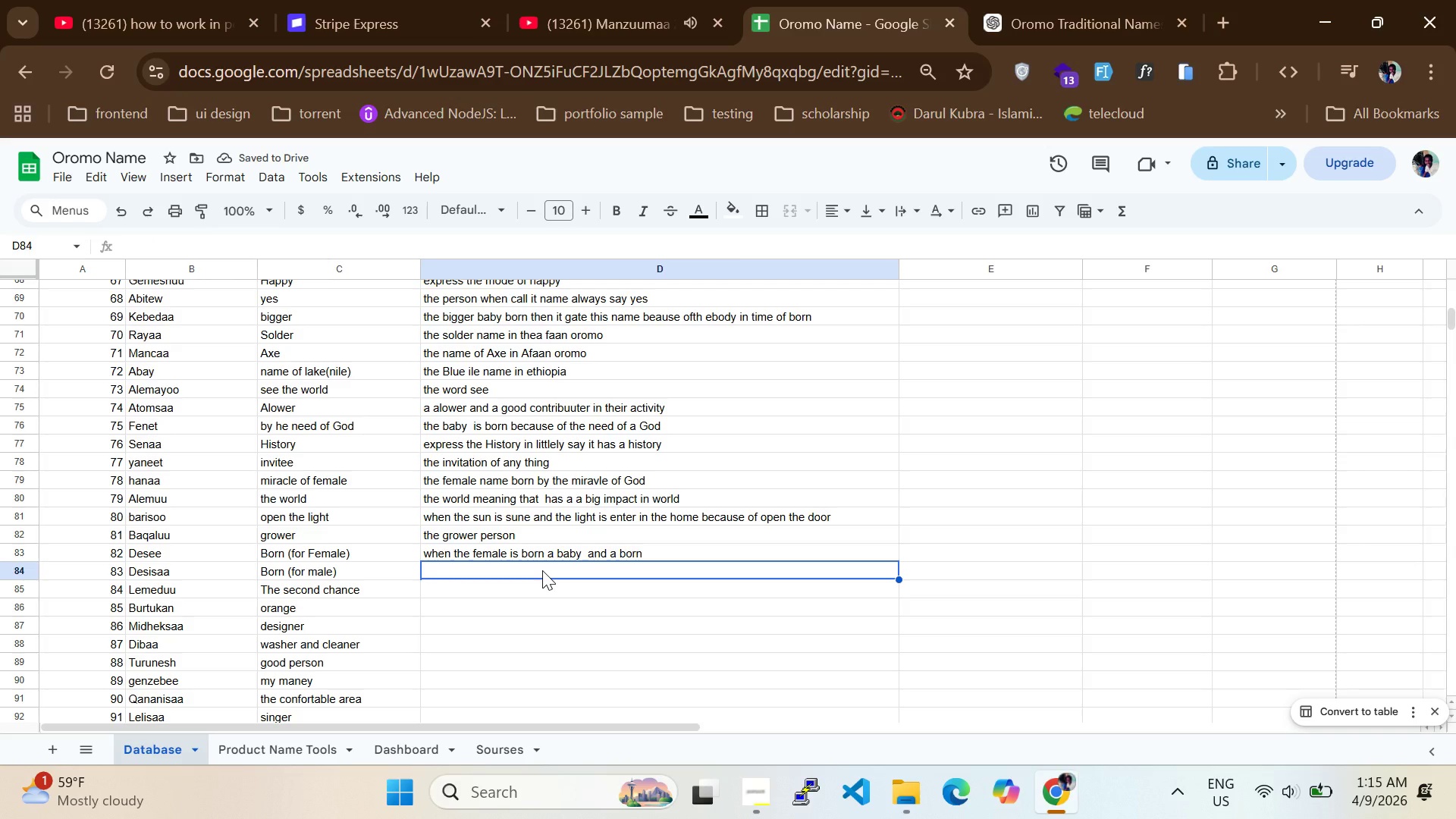 
type(when a)
key(Backspace)
type(the male is bro)
key(Backspace)
type(orn a b)
 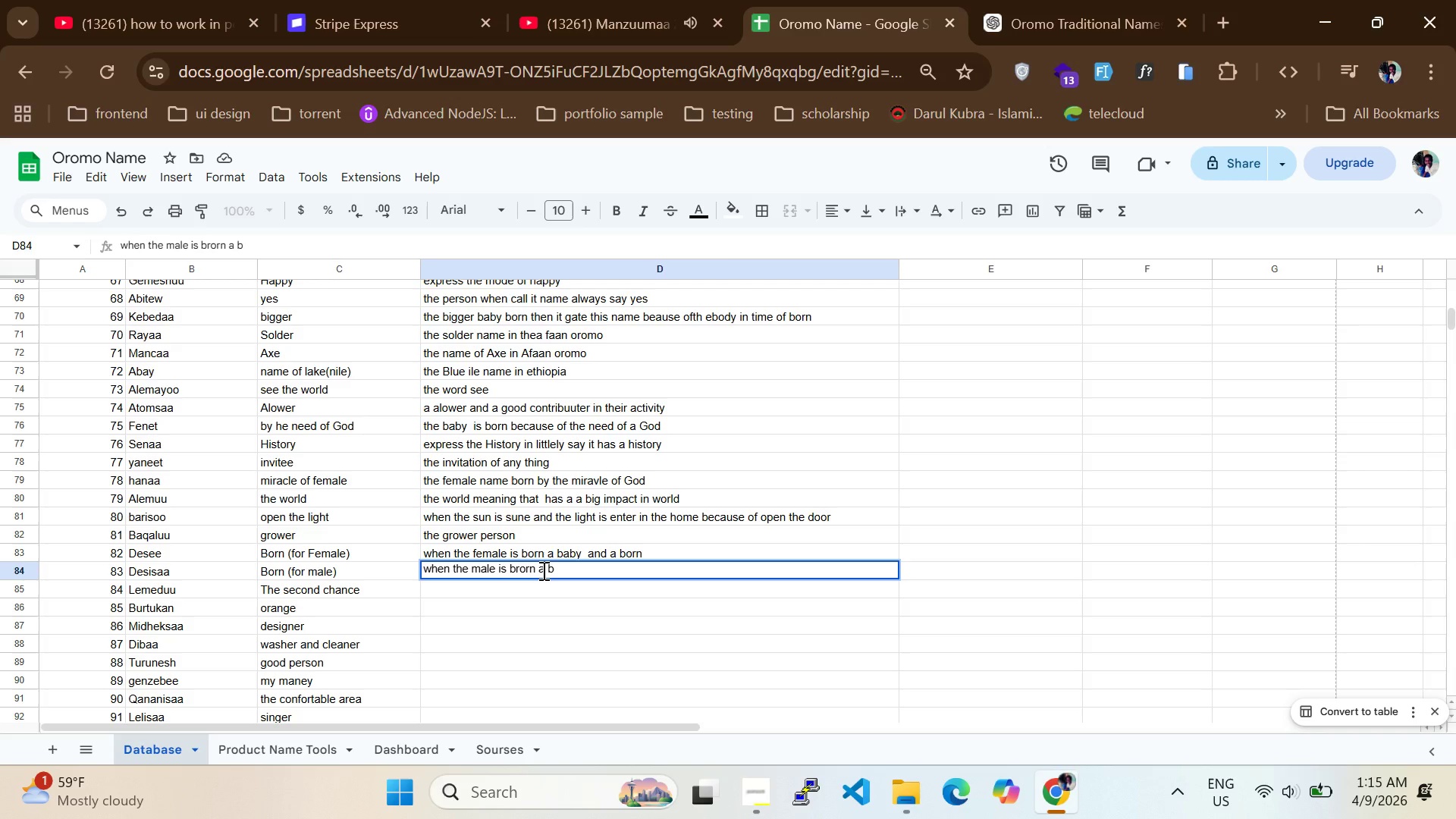 
key(Control+A)
 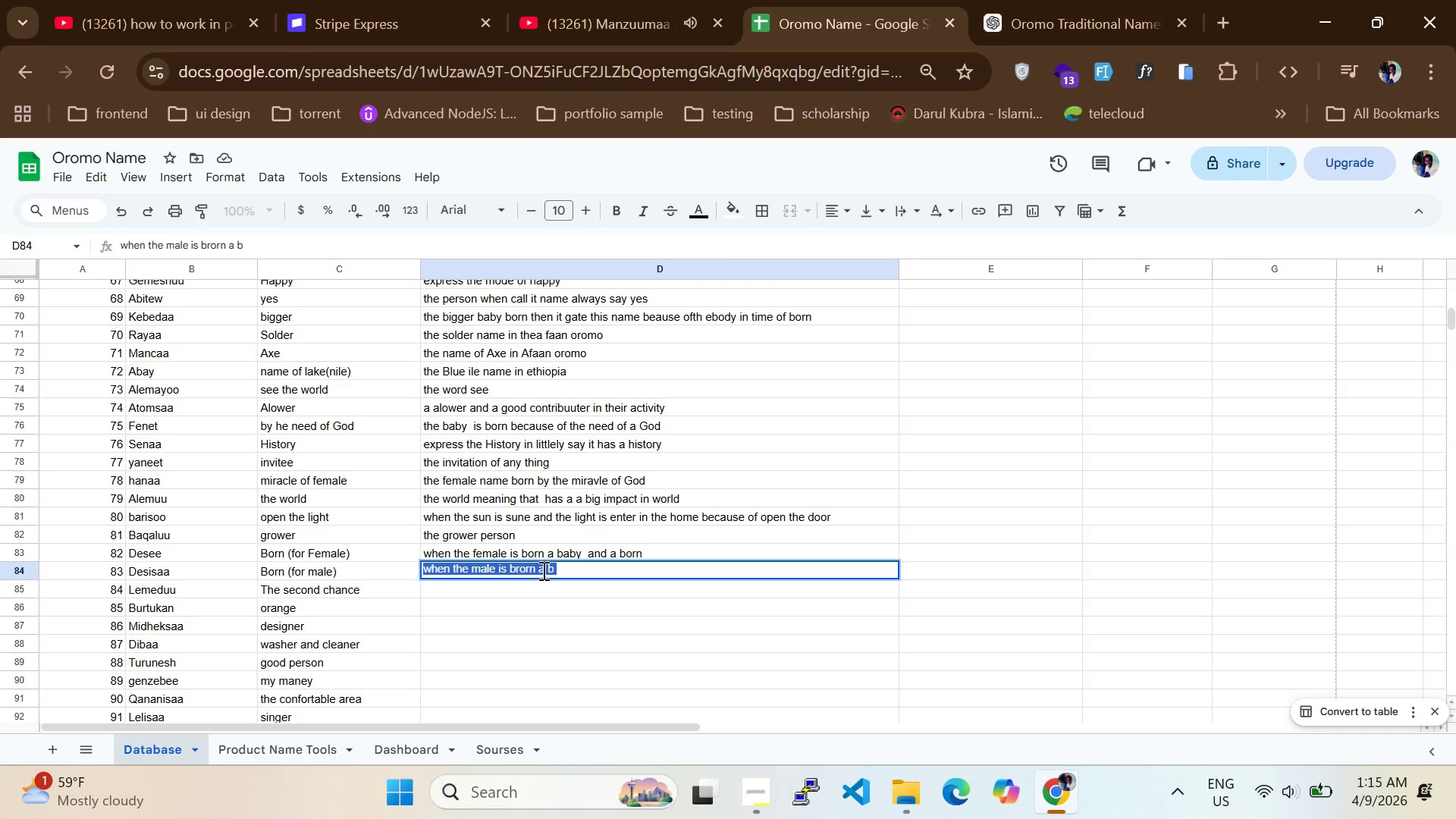 
key(ArrowRight)
 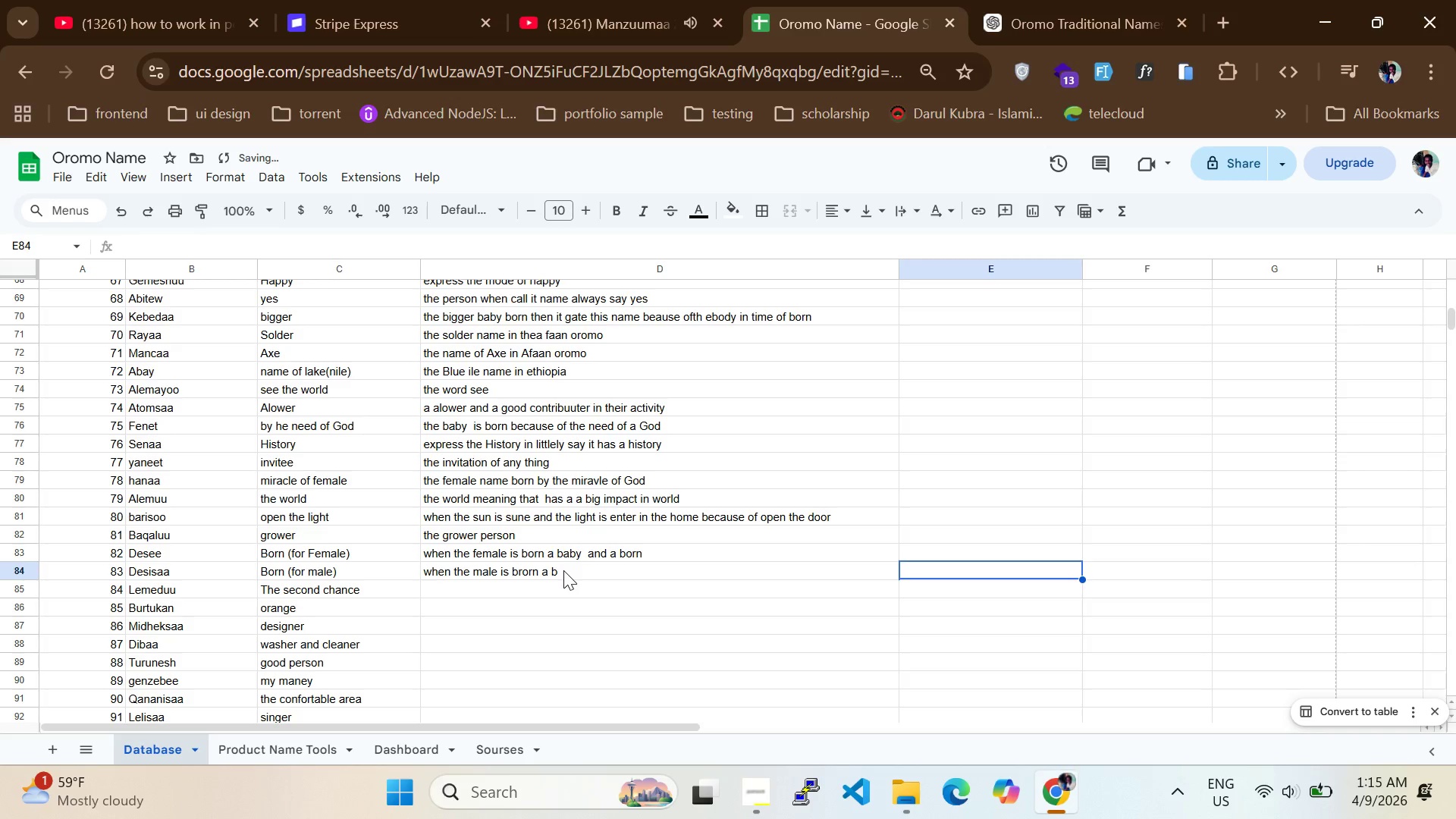 
double_click([568, 570])
 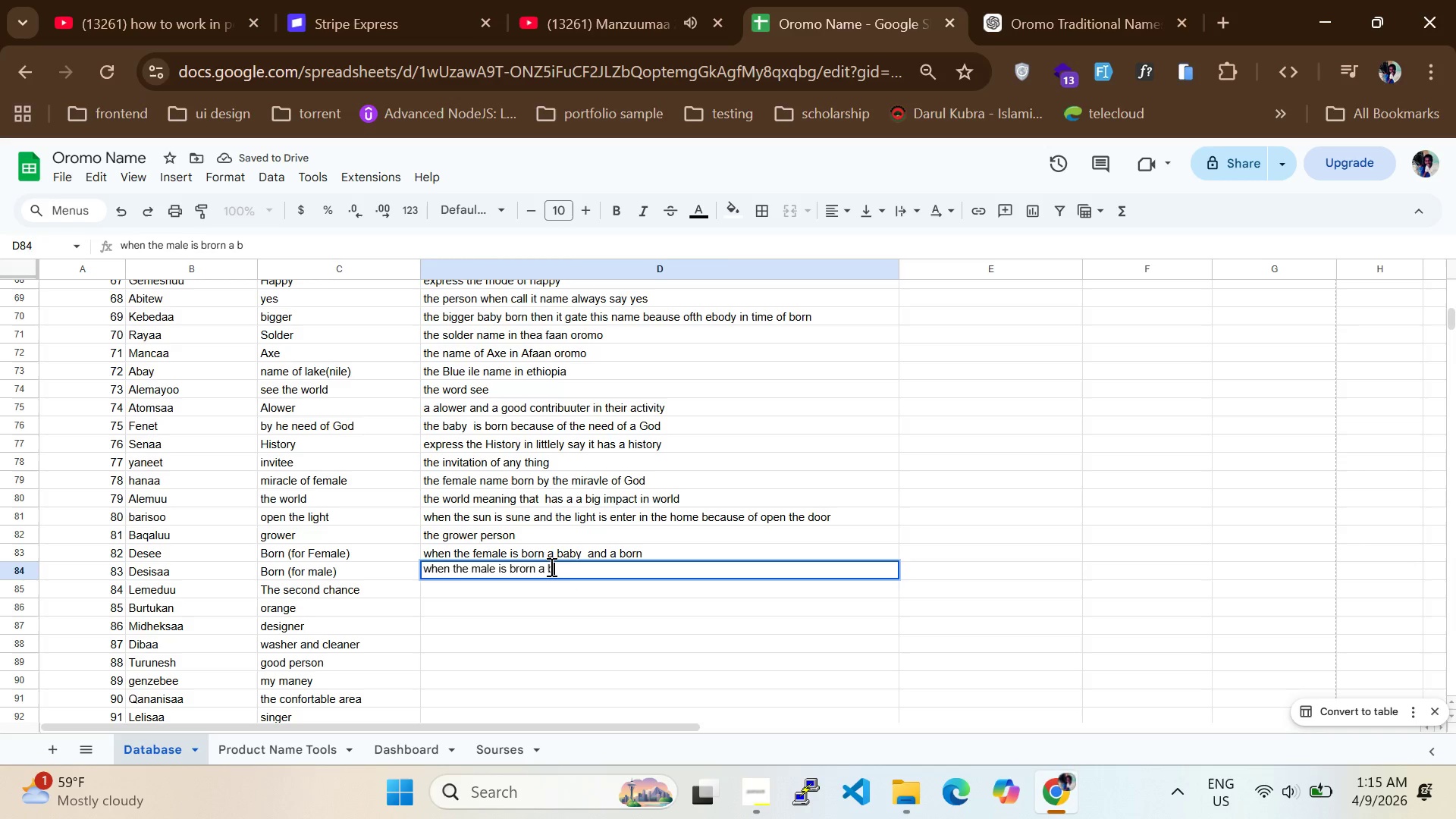 
key(Backspace)
key(Backspace)
key(Backspace)
key(Backspace)
key(Backspace)
key(Backspace)
key(Backspace)
key(Backspace)
type(orn a bay )
 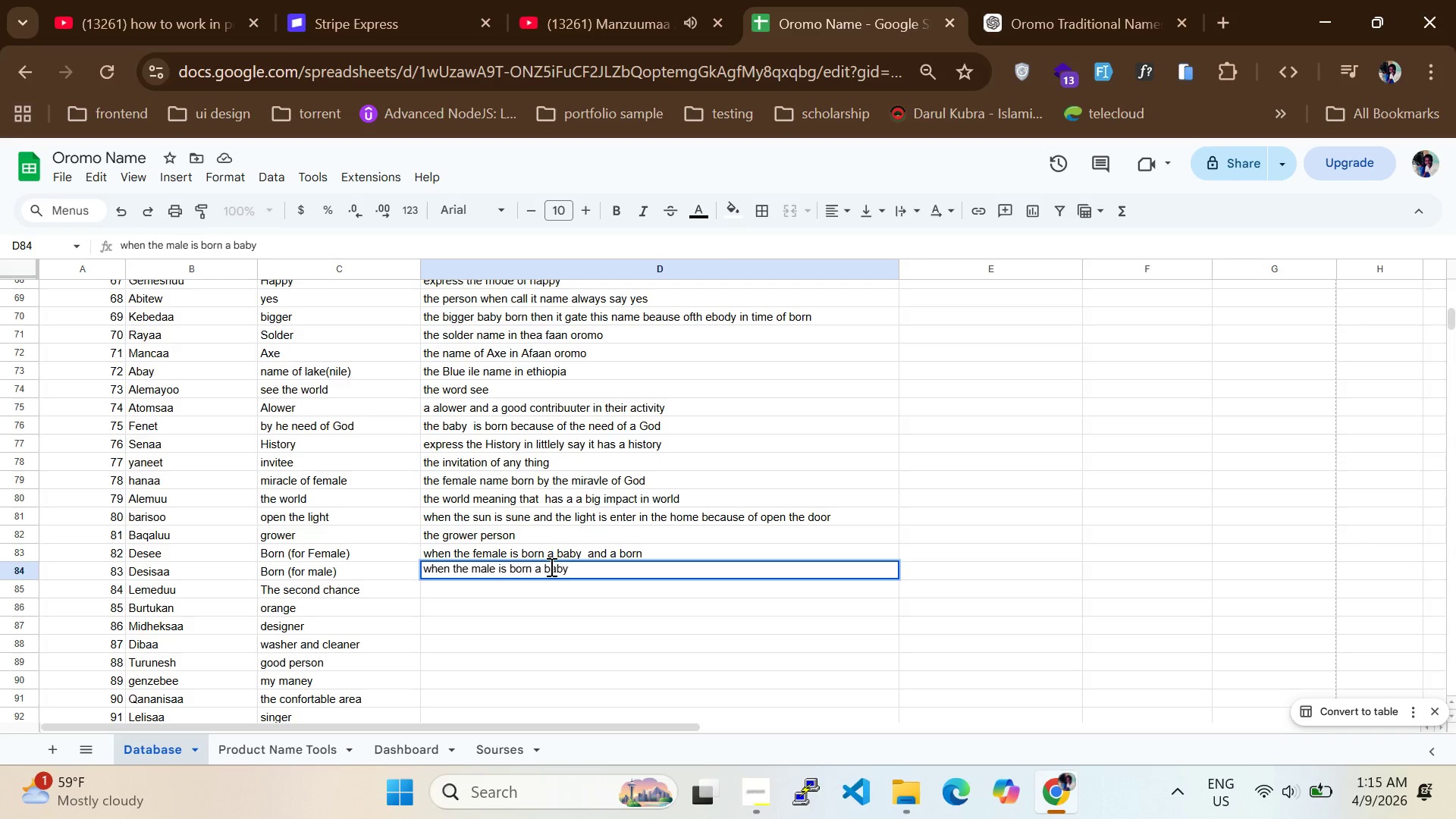 
hold_key(key=B, duration=0.33)
 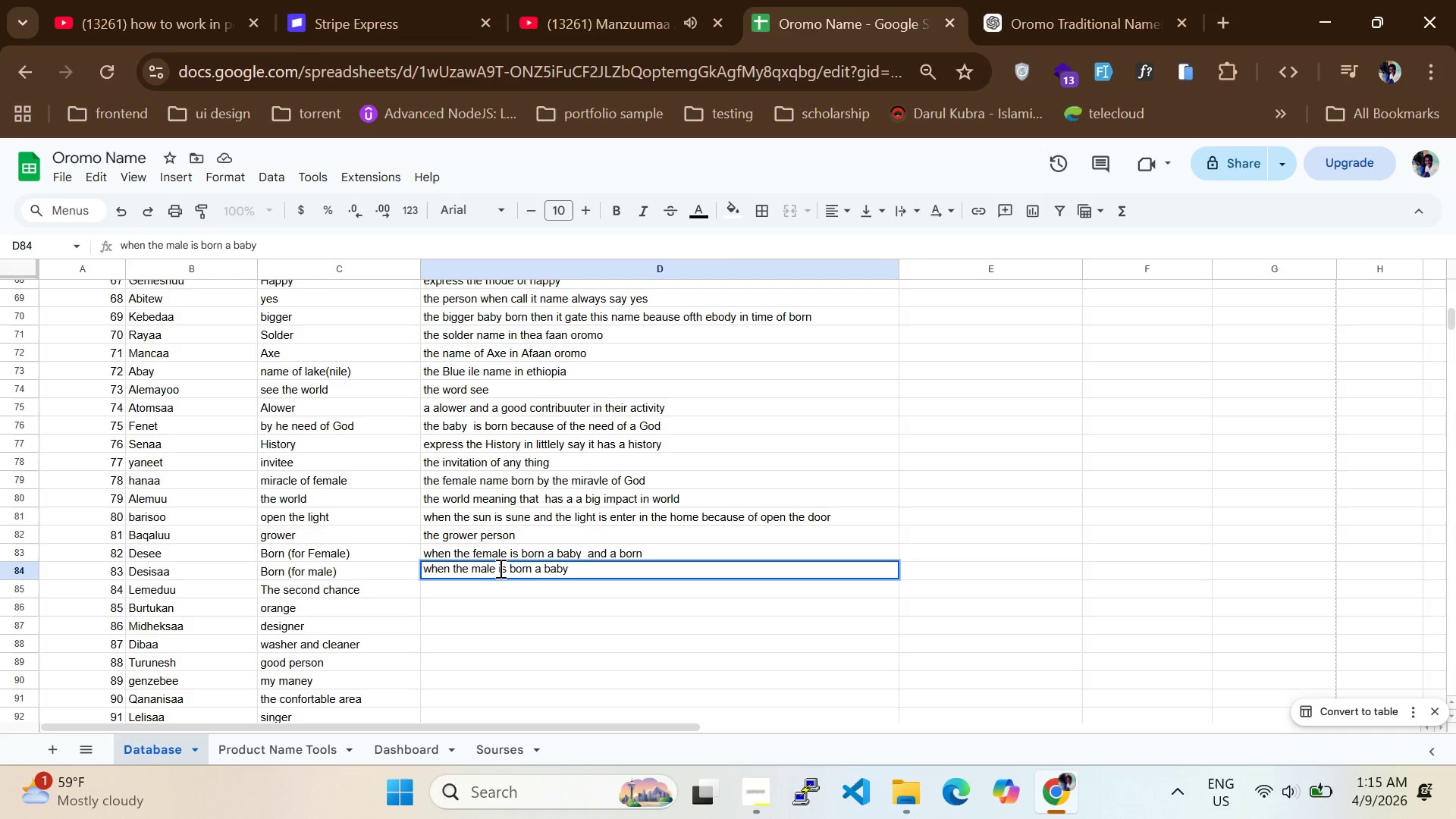 
double_click([493, 564])
 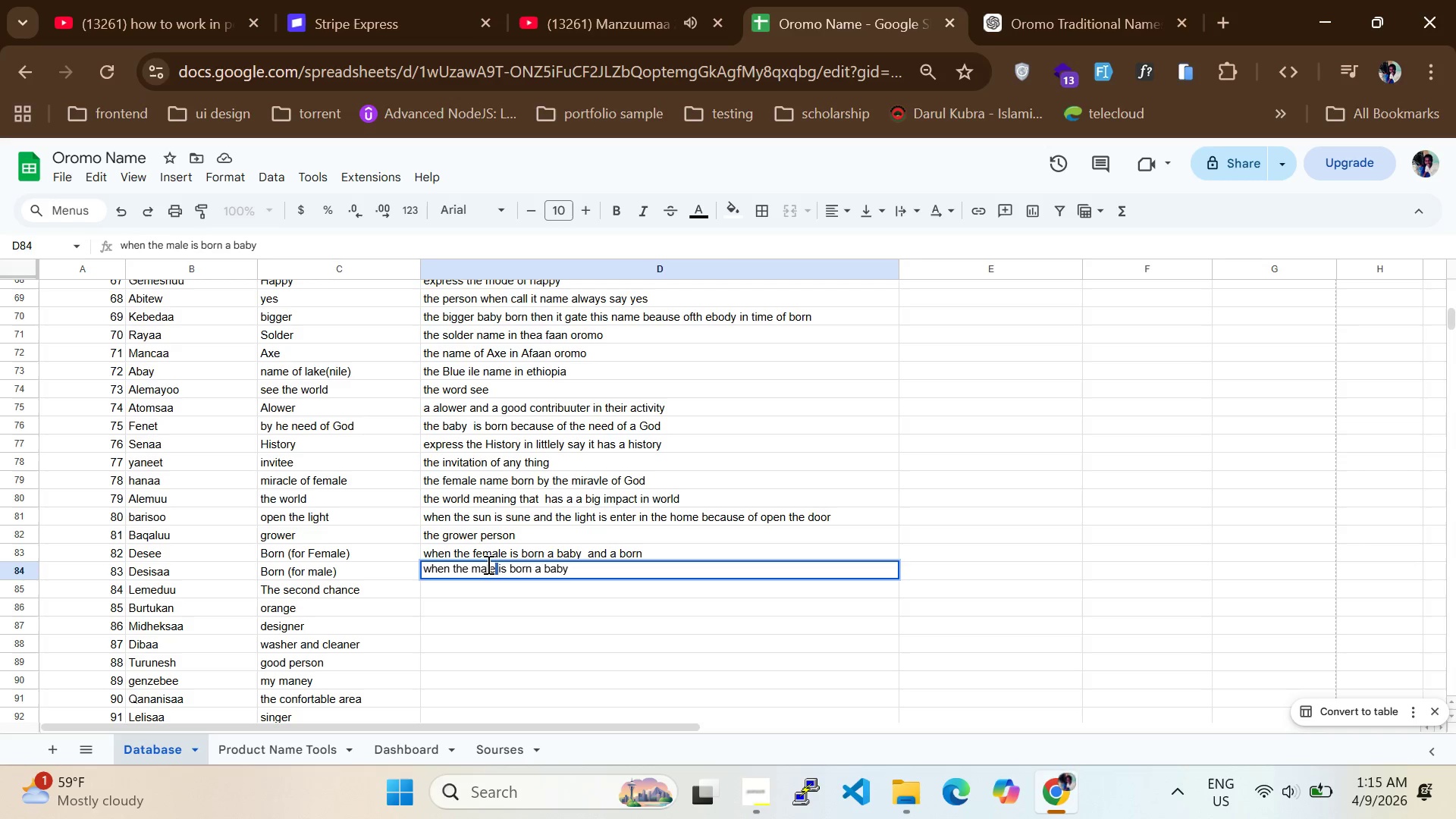 
double_click([482, 564])
 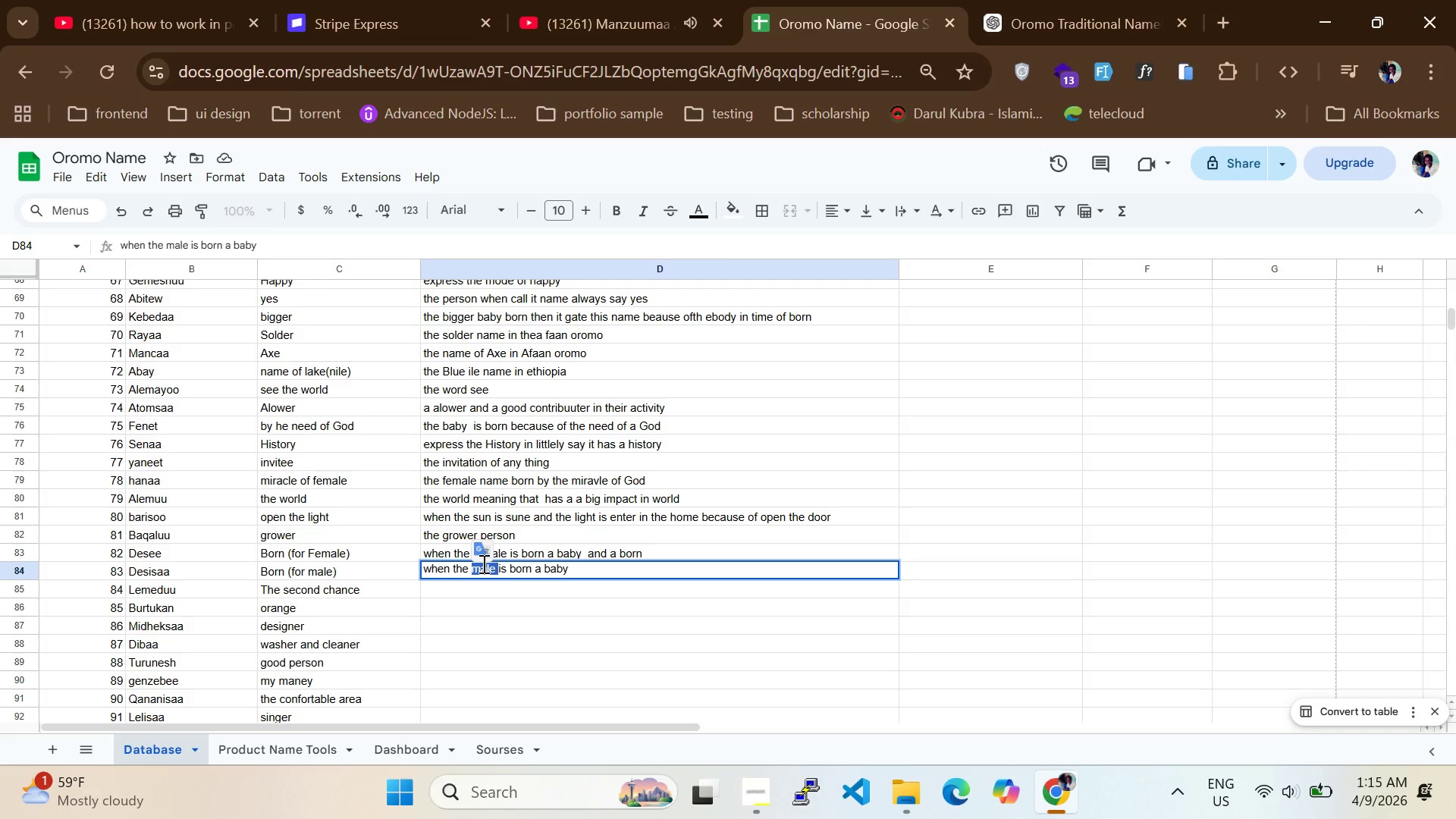 
hold_key(key=M, duration=0.44)
 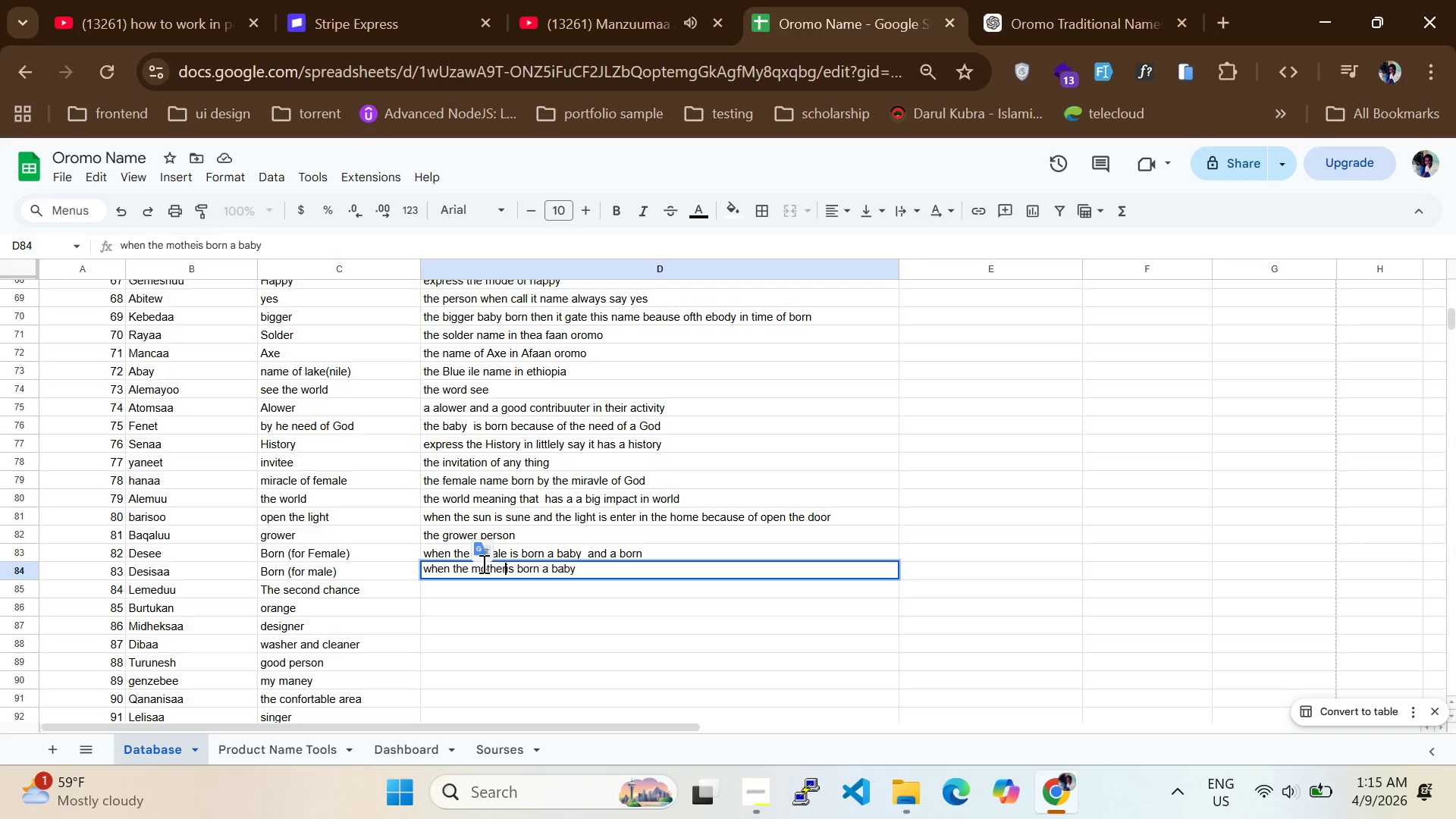 
type(other )
 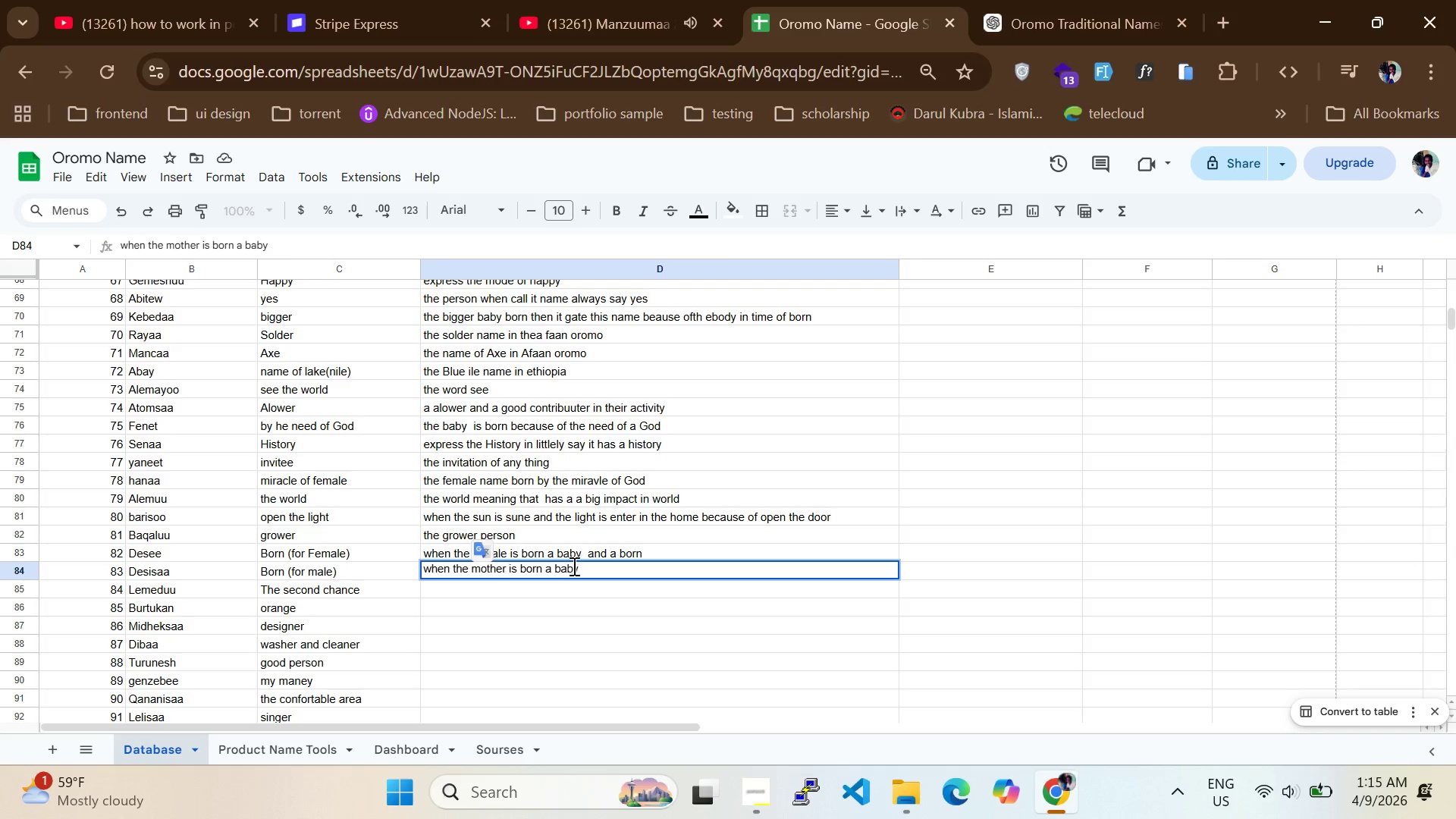 
left_click([578, 569])
 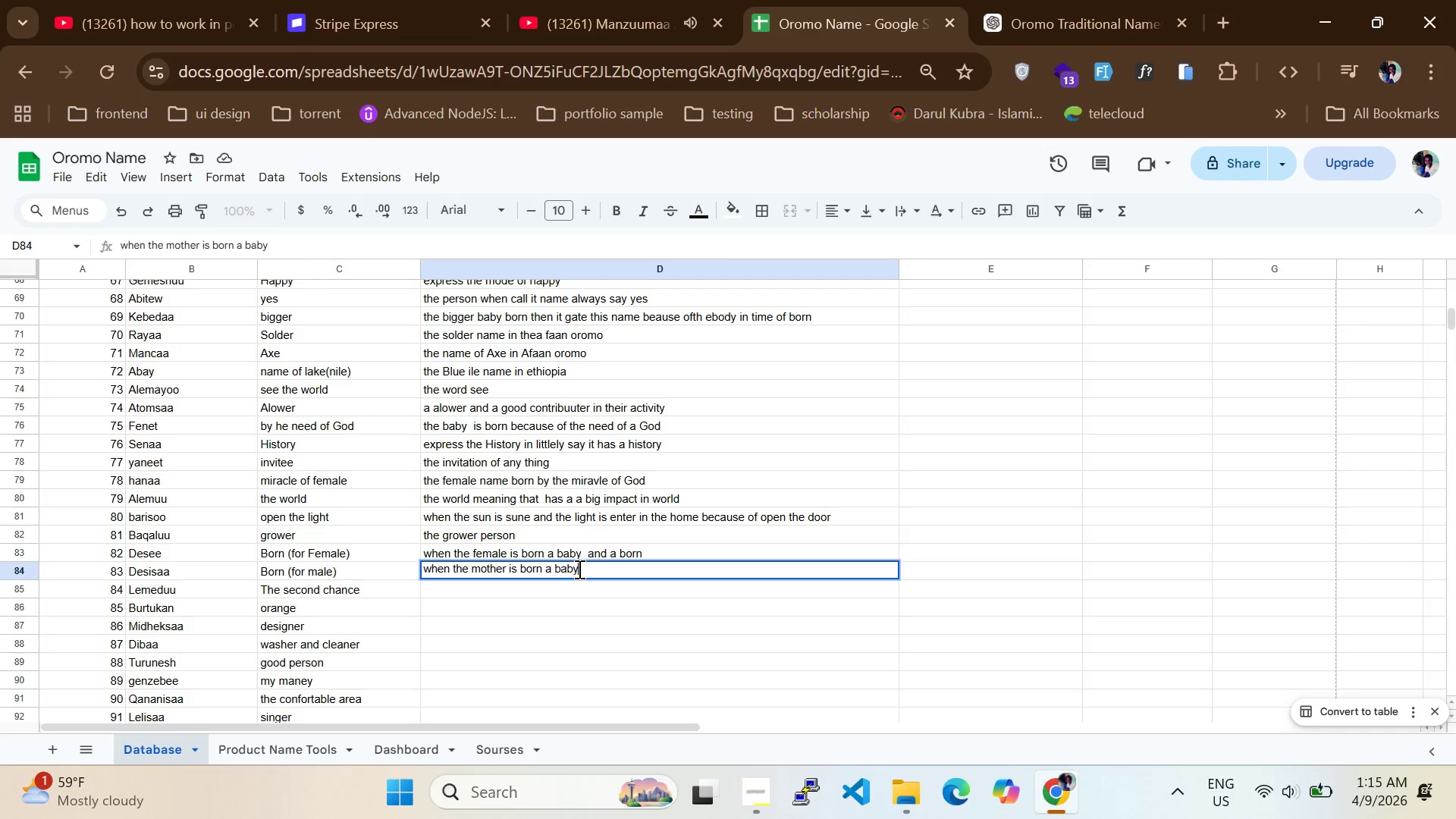 
type( by the help of male if)
key(Backspace)
type(dwife)
 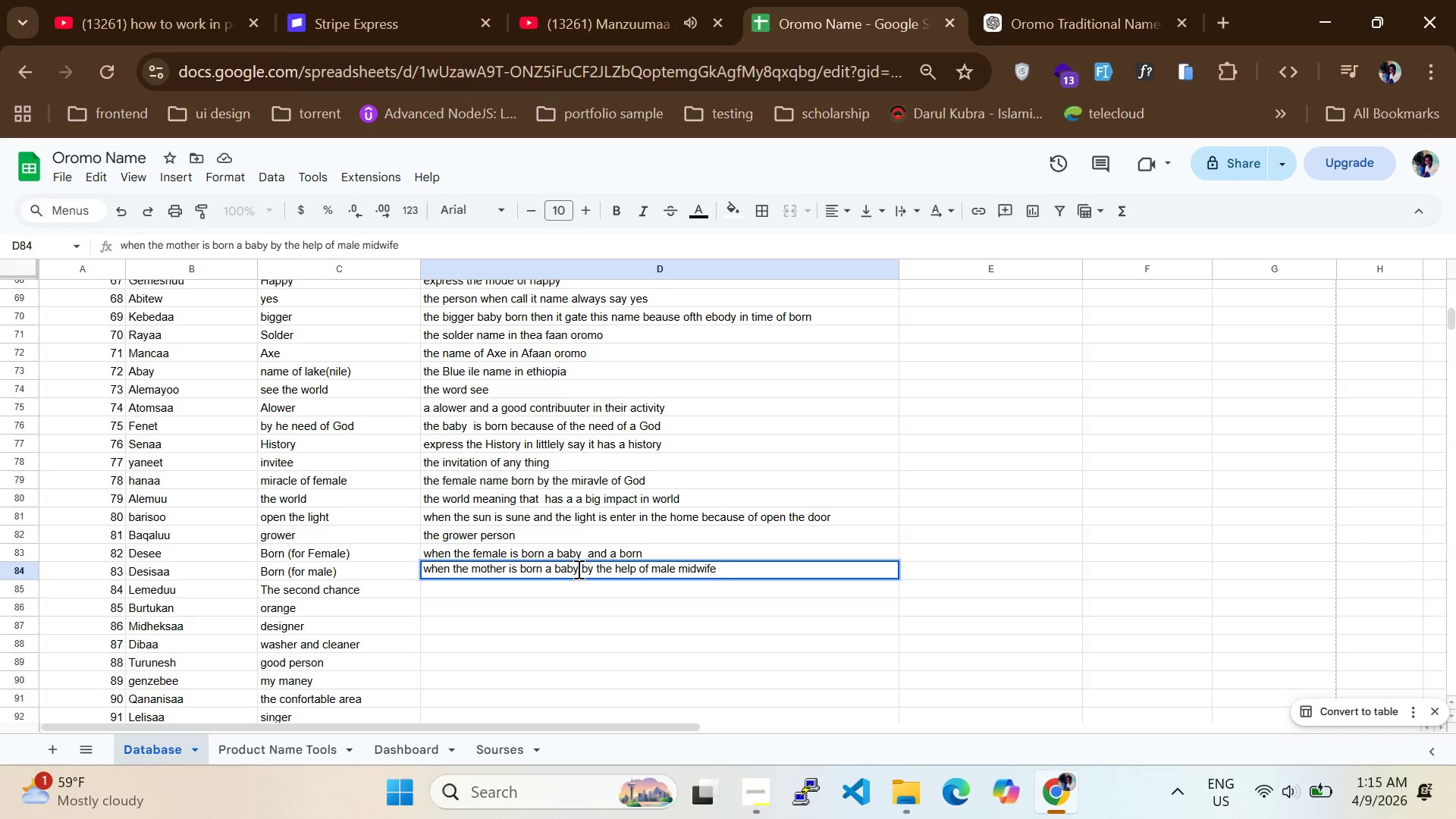 
wait(5.69)
 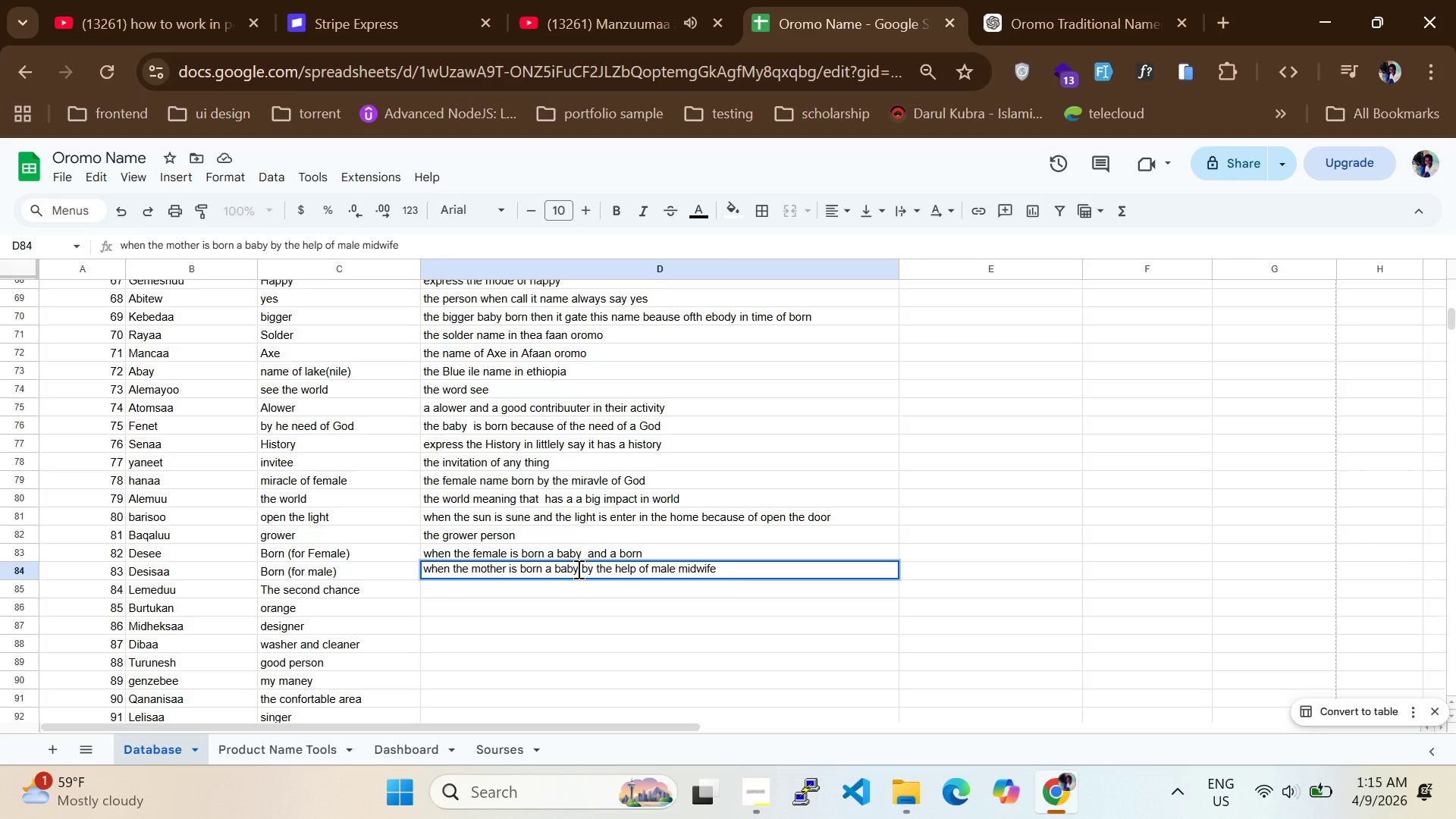 
double_click([183, 554])
 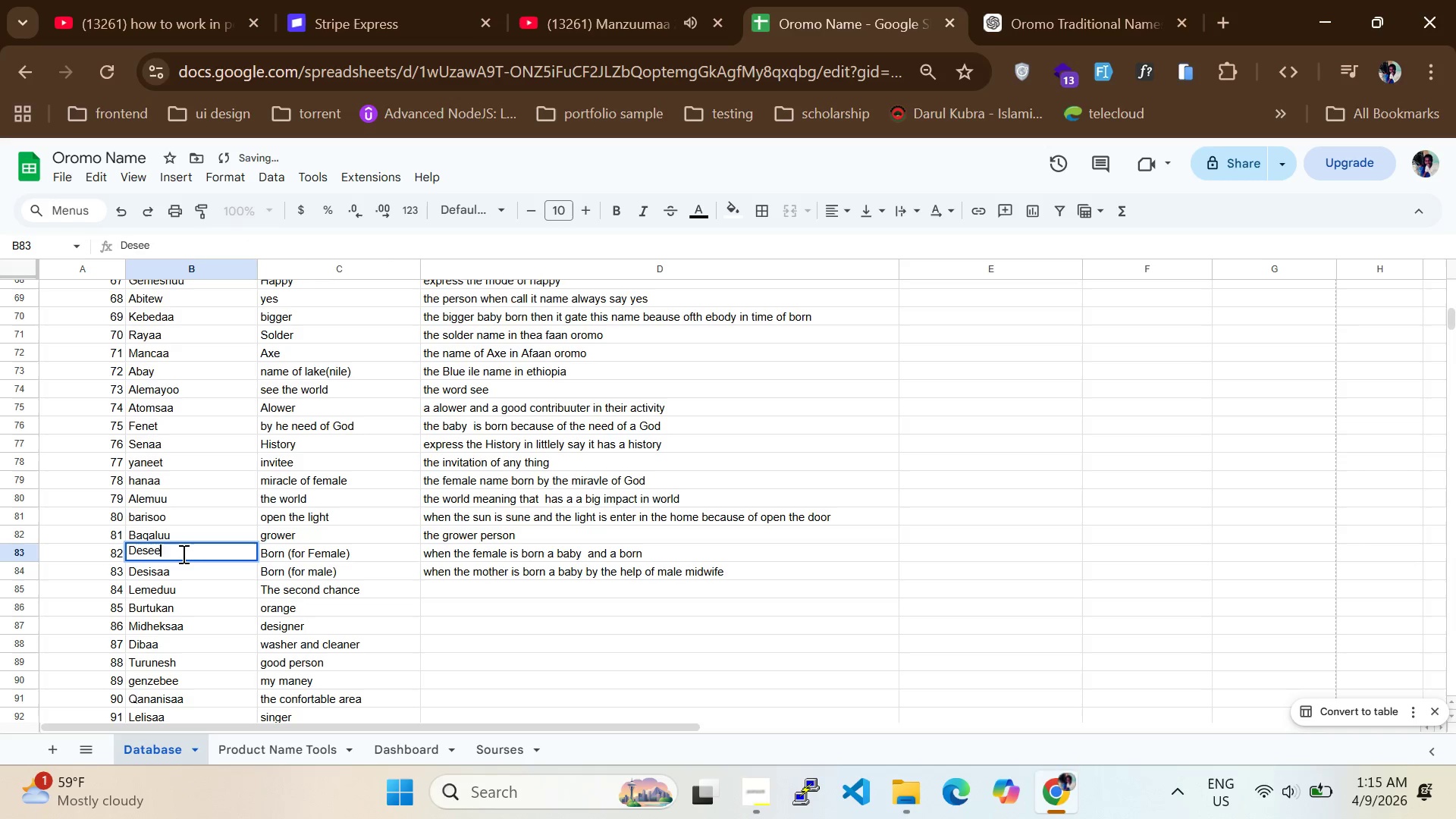 
key(Control+A)
 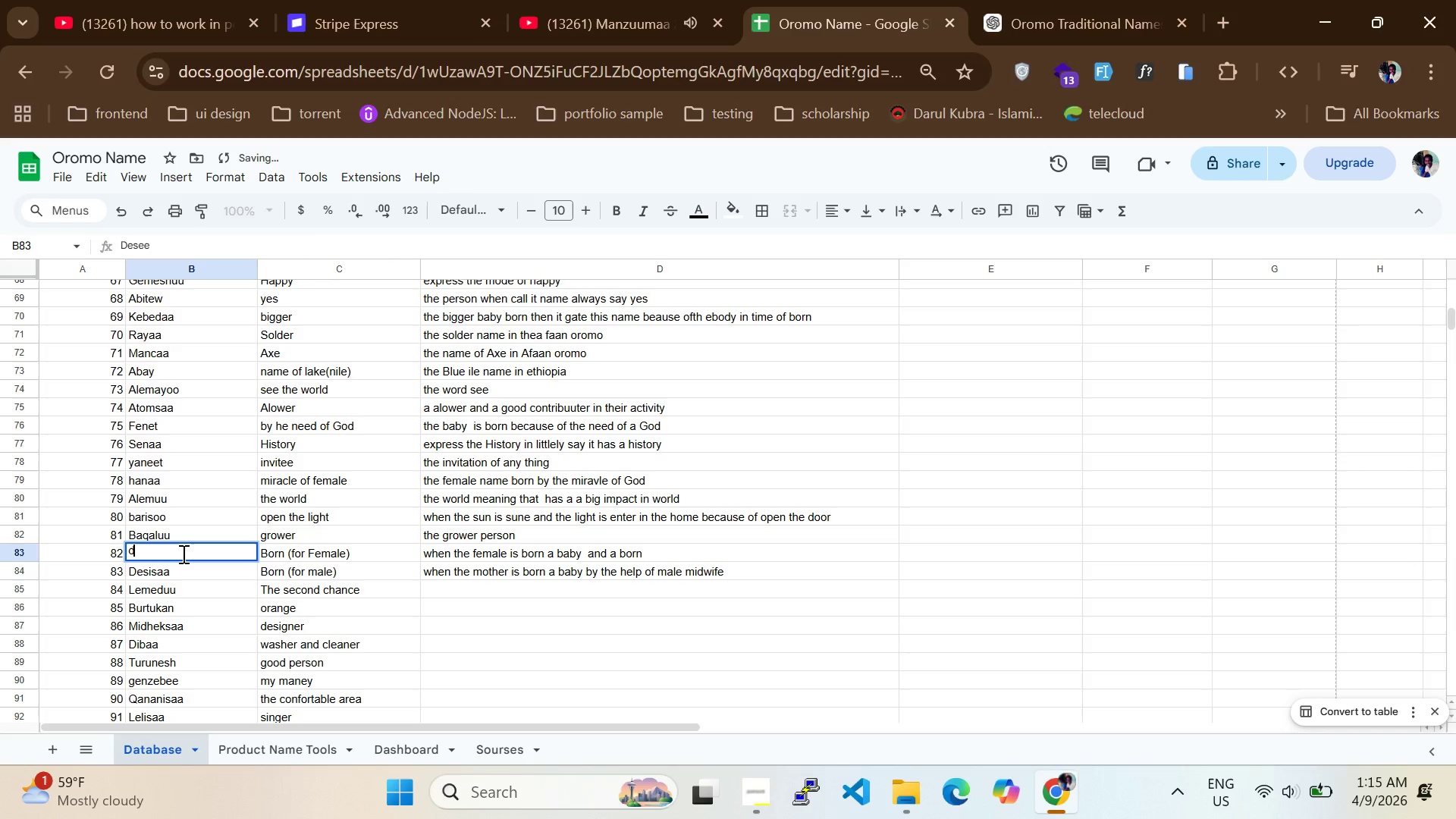 
type(desiistuu)
 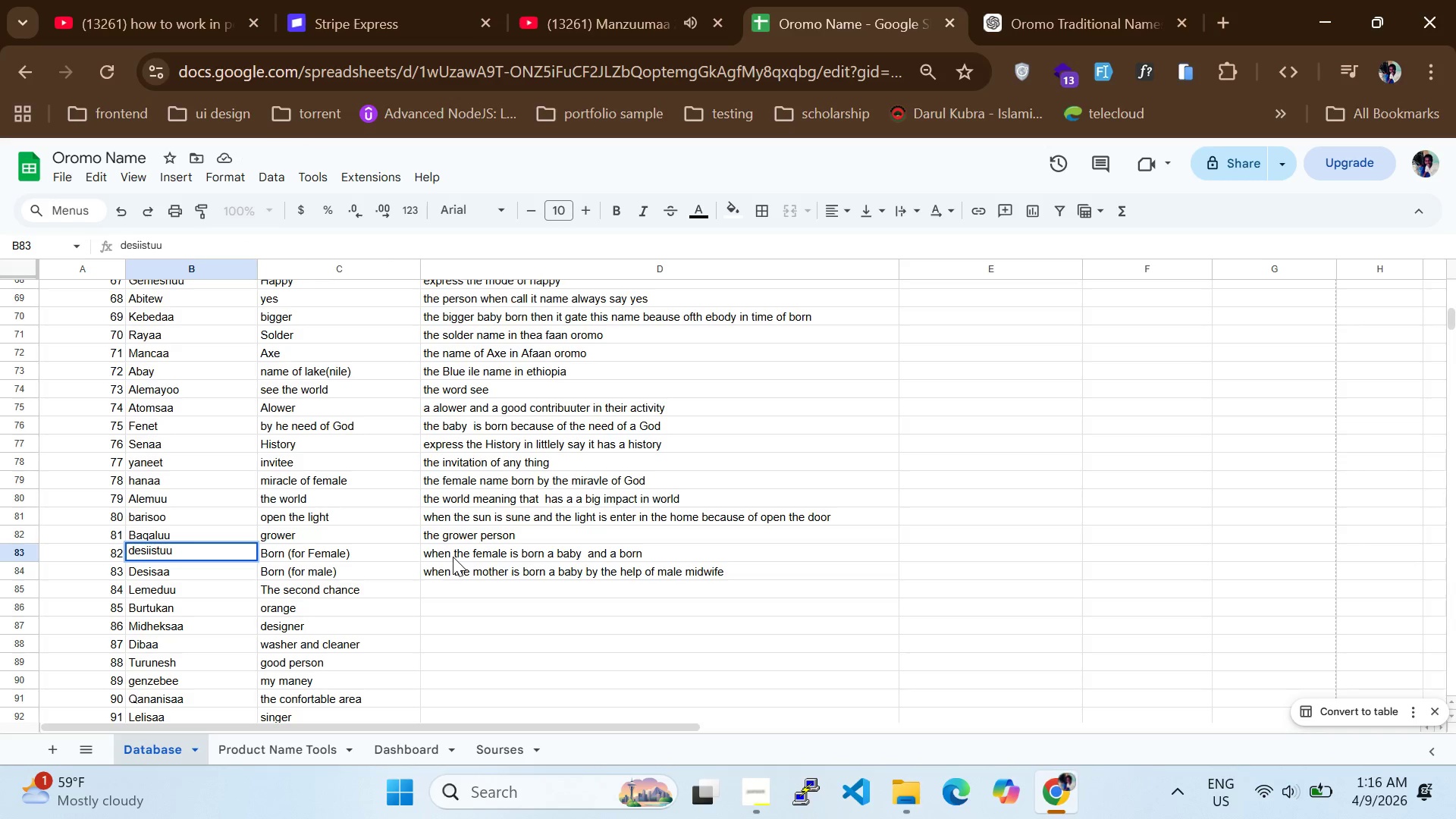 
double_click([510, 566])
 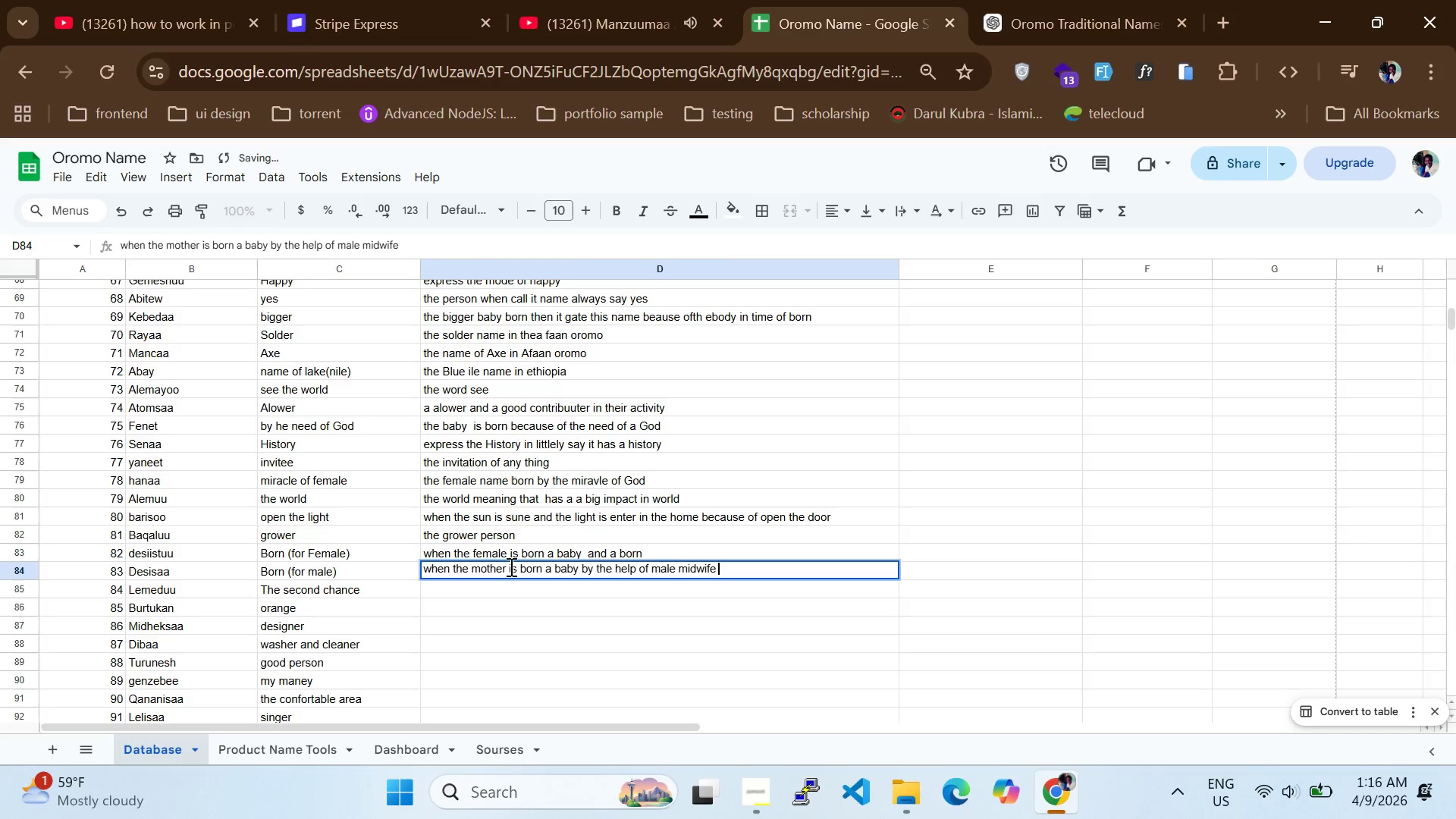 
key(Control+A)
 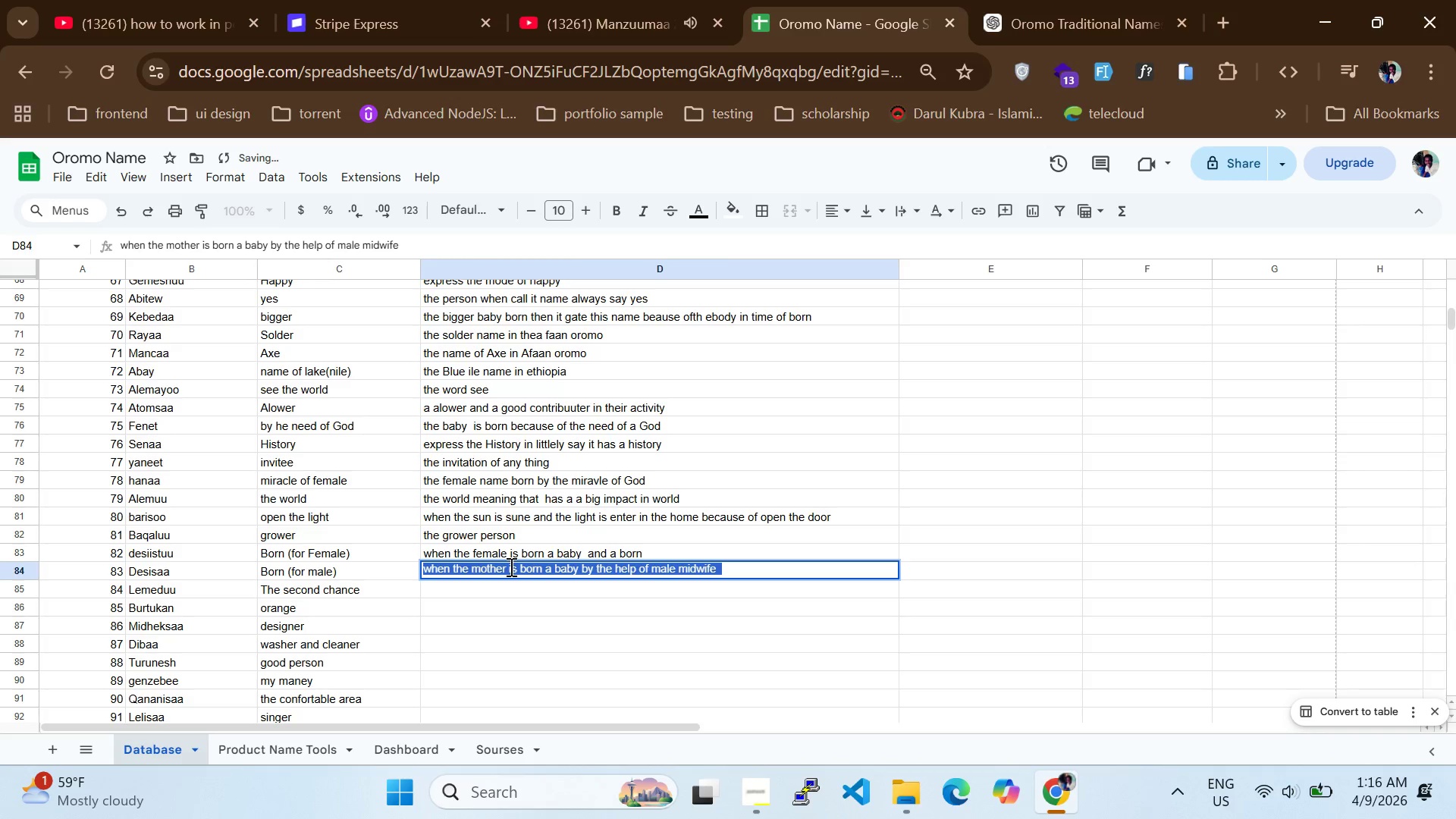 
key(Control+C)
 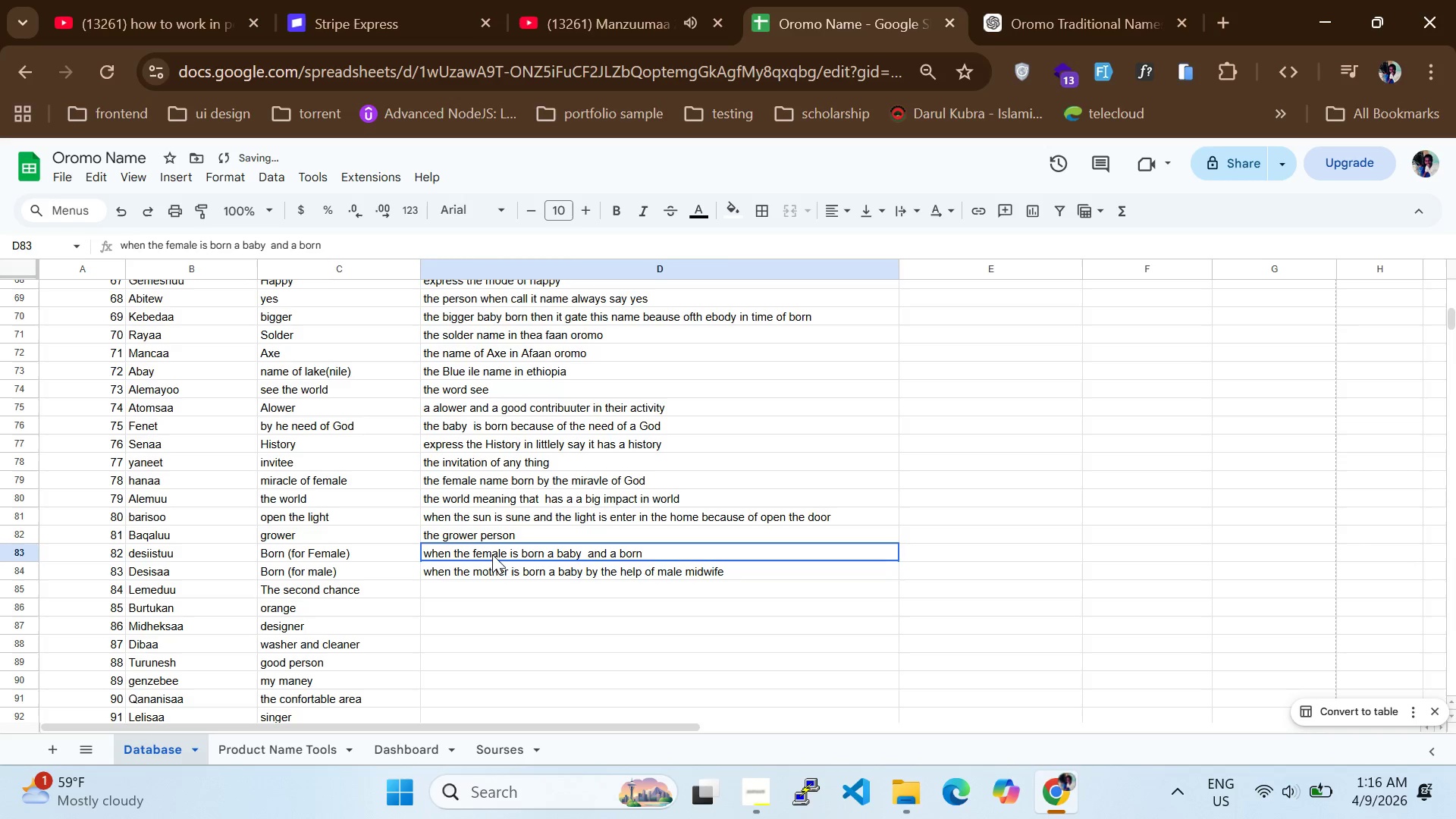 
double_click([492, 554])
 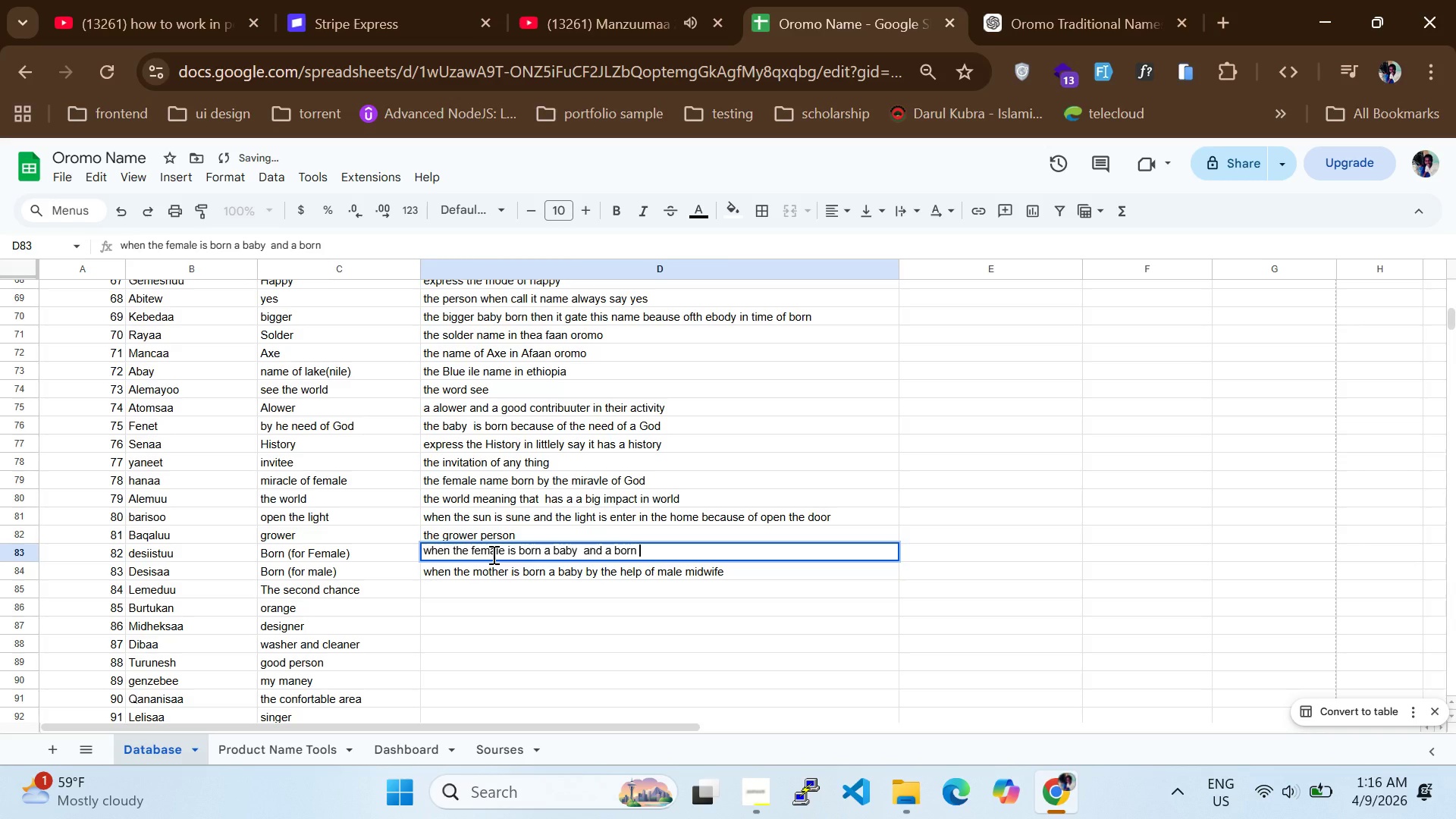 
key(Control+A)
 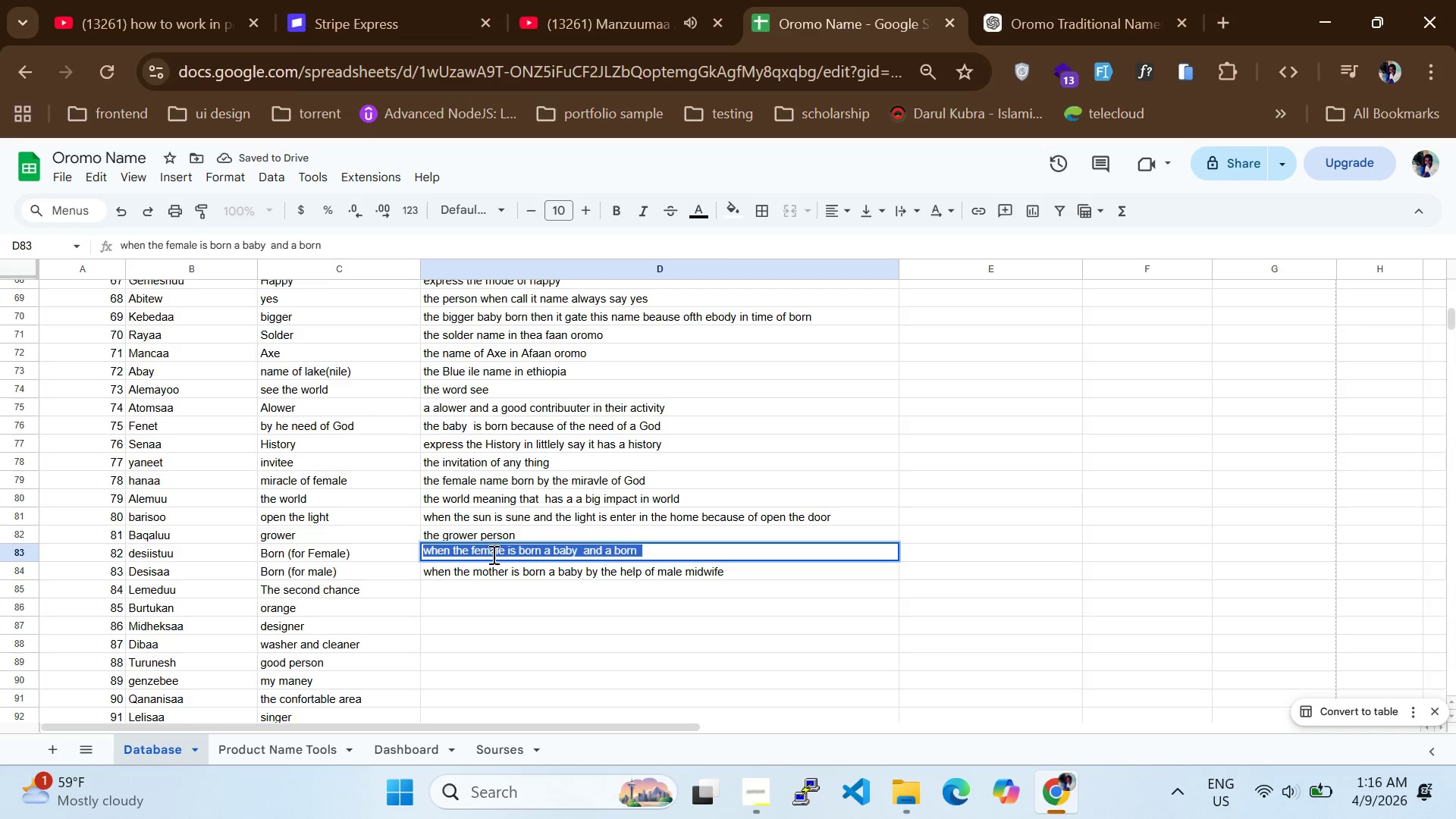 
key(Control+V)
 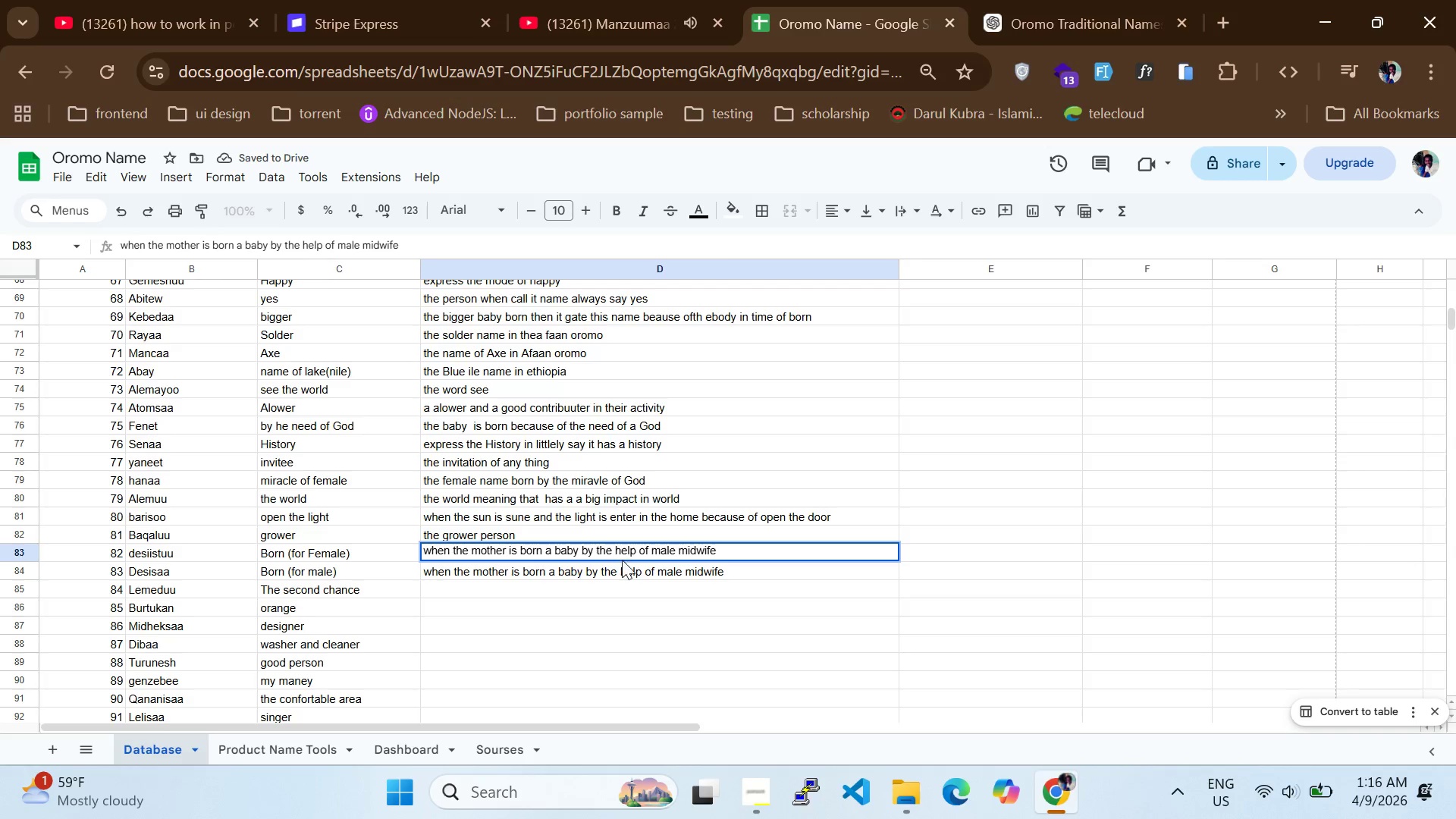 
left_click([660, 556])
 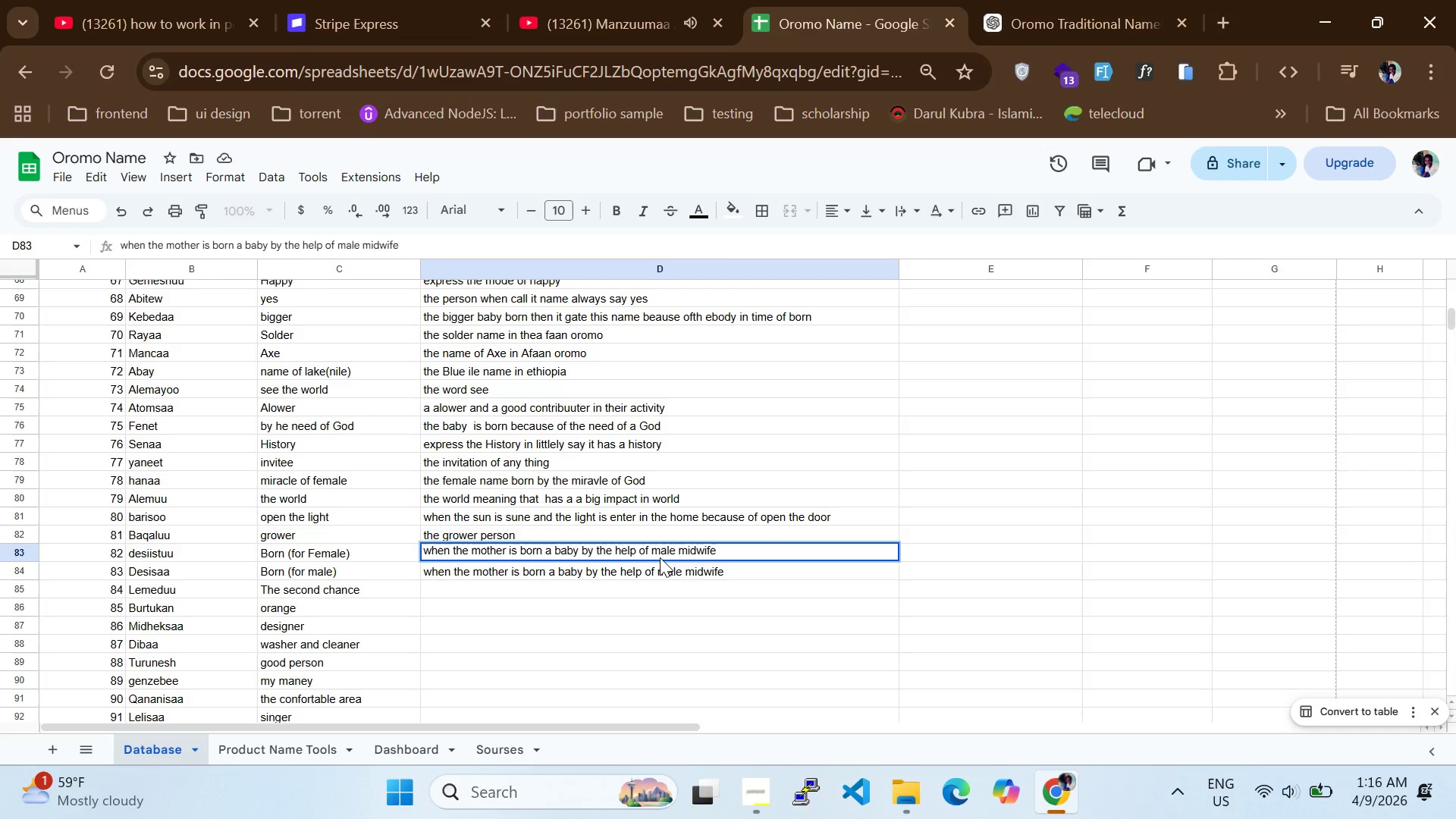 
key(ArrowLeft)
 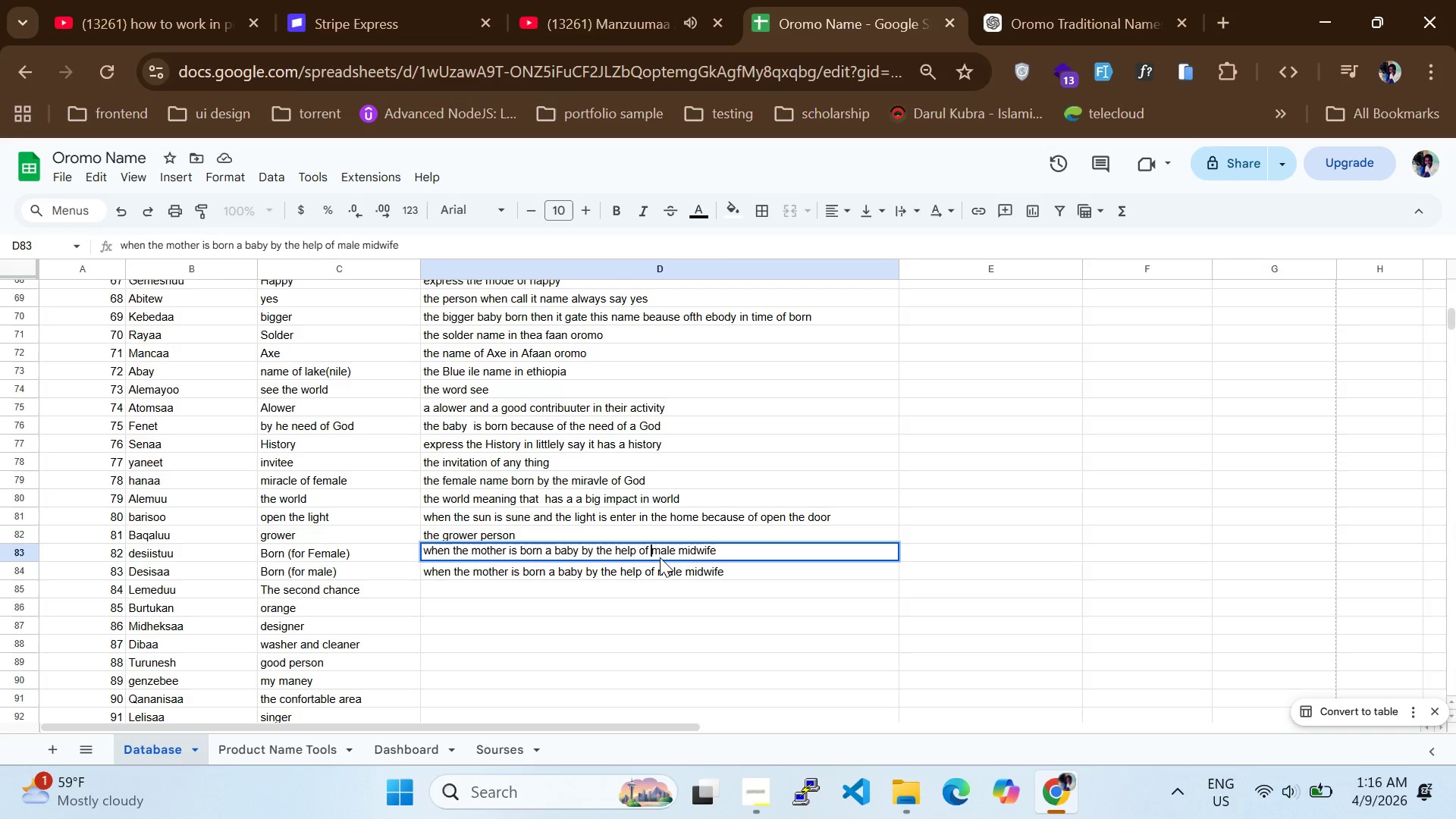 
key(CapsLock)
 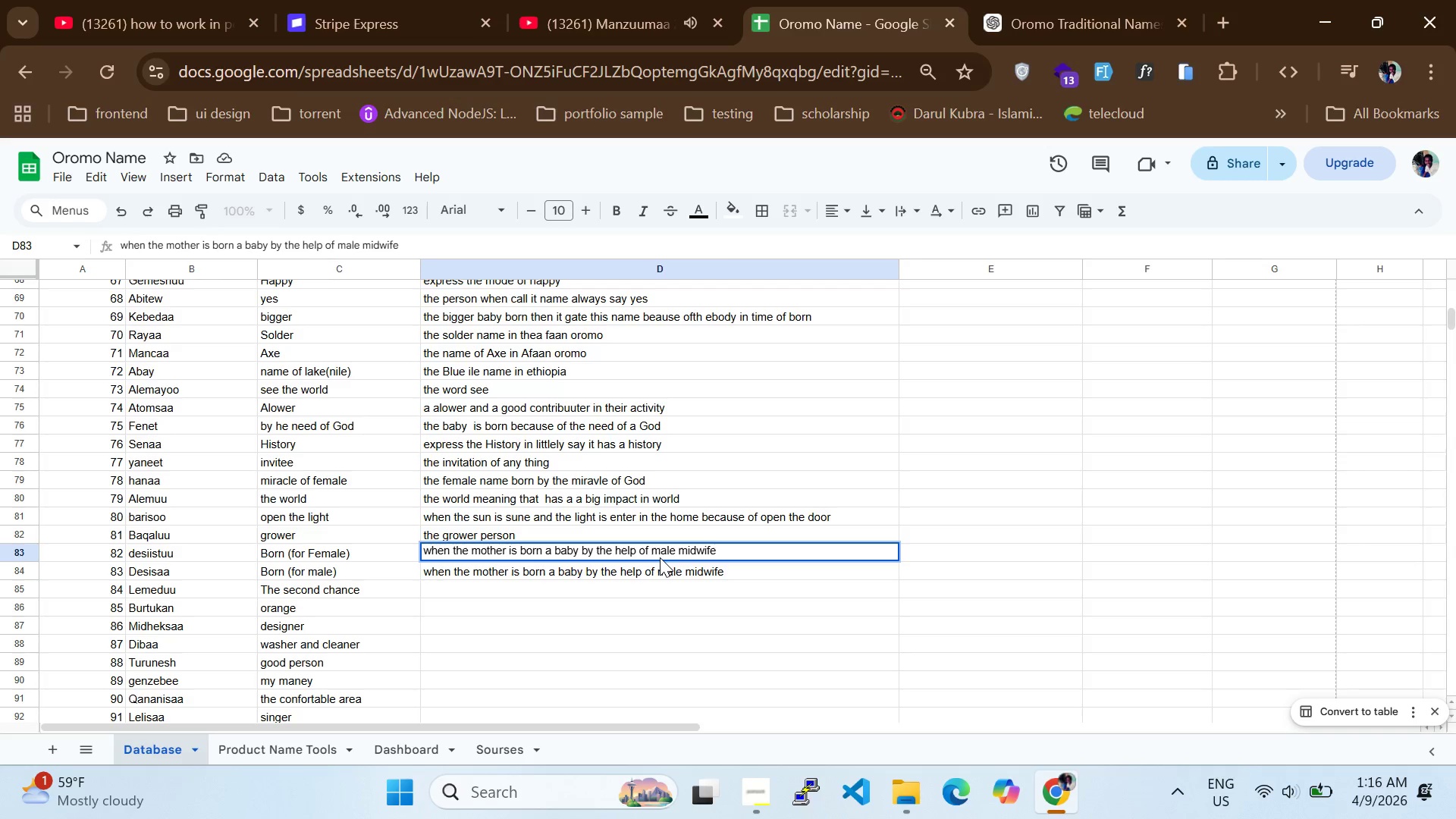 
key(F)
 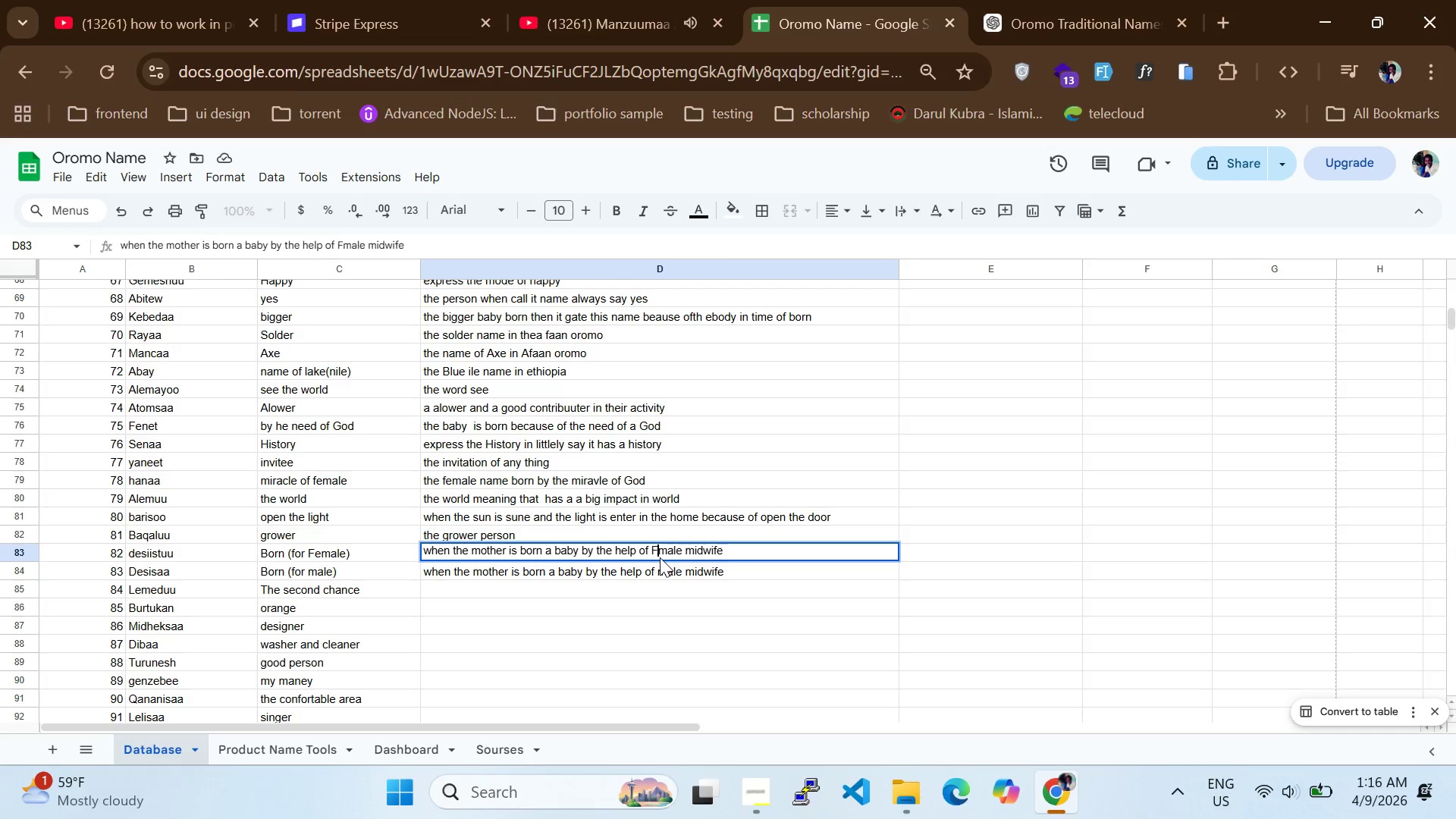 
key(CapsLock)
 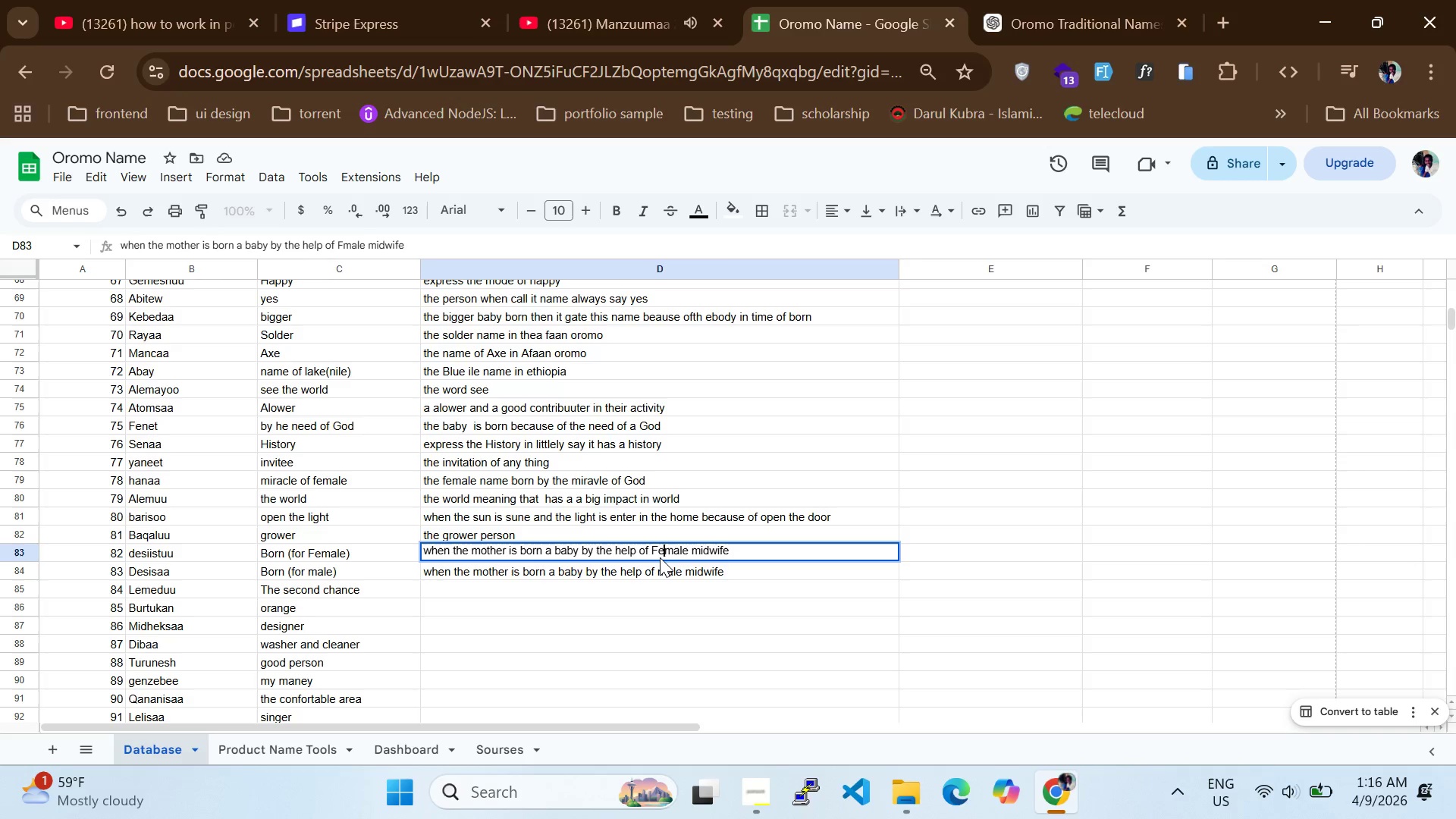 
key(E)
 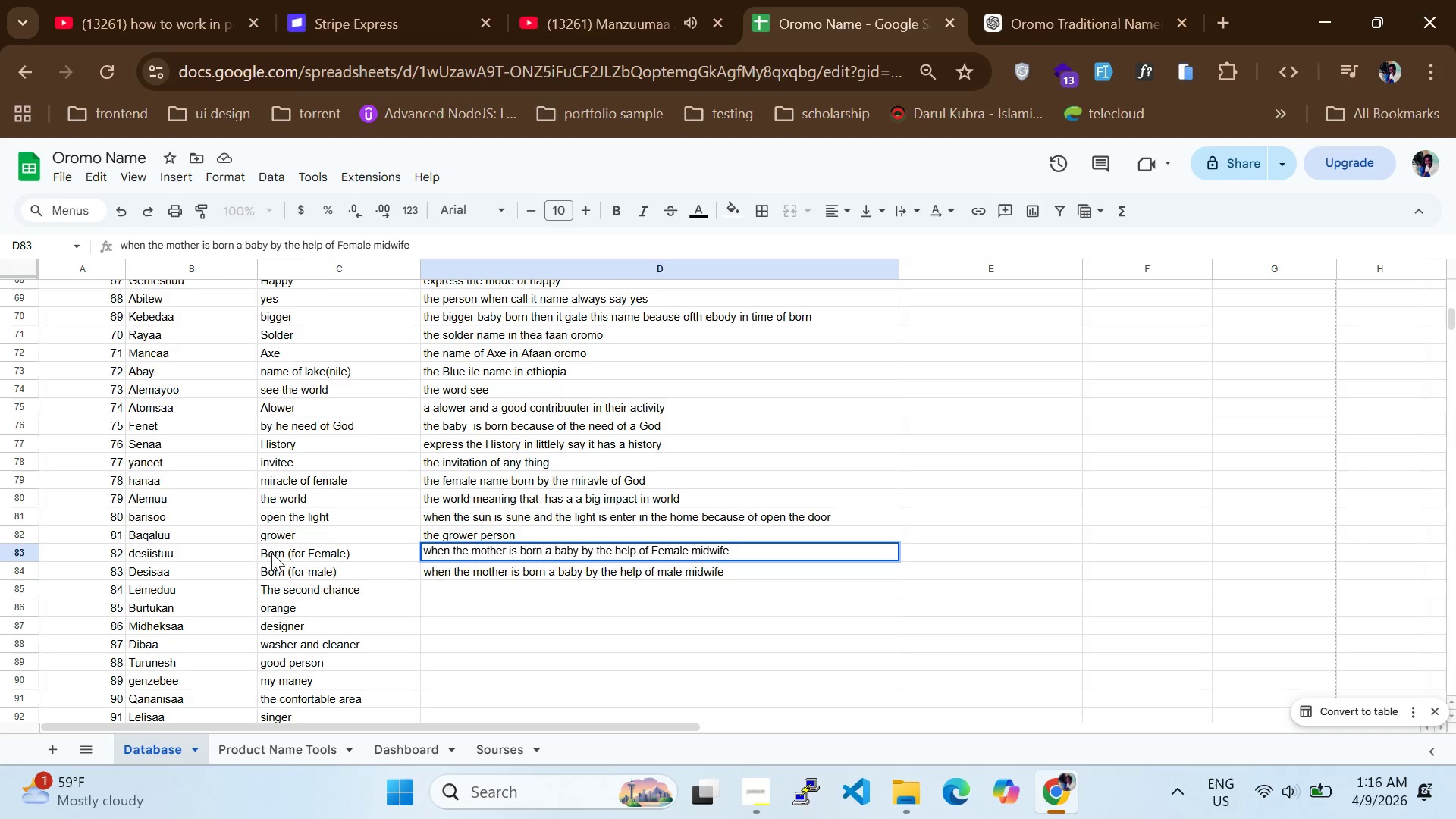 
wait(5.27)
 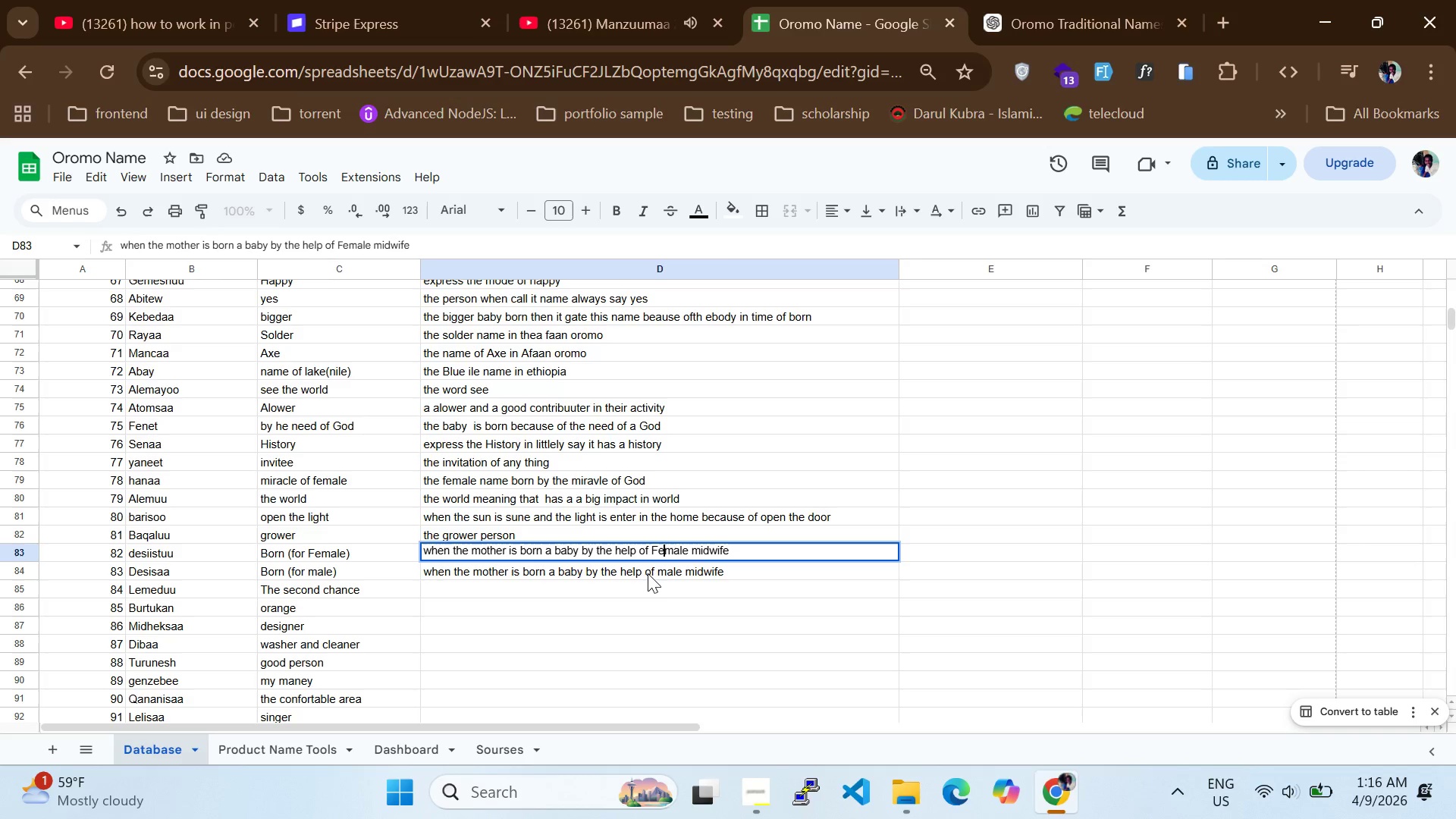 
left_click([276, 573])
 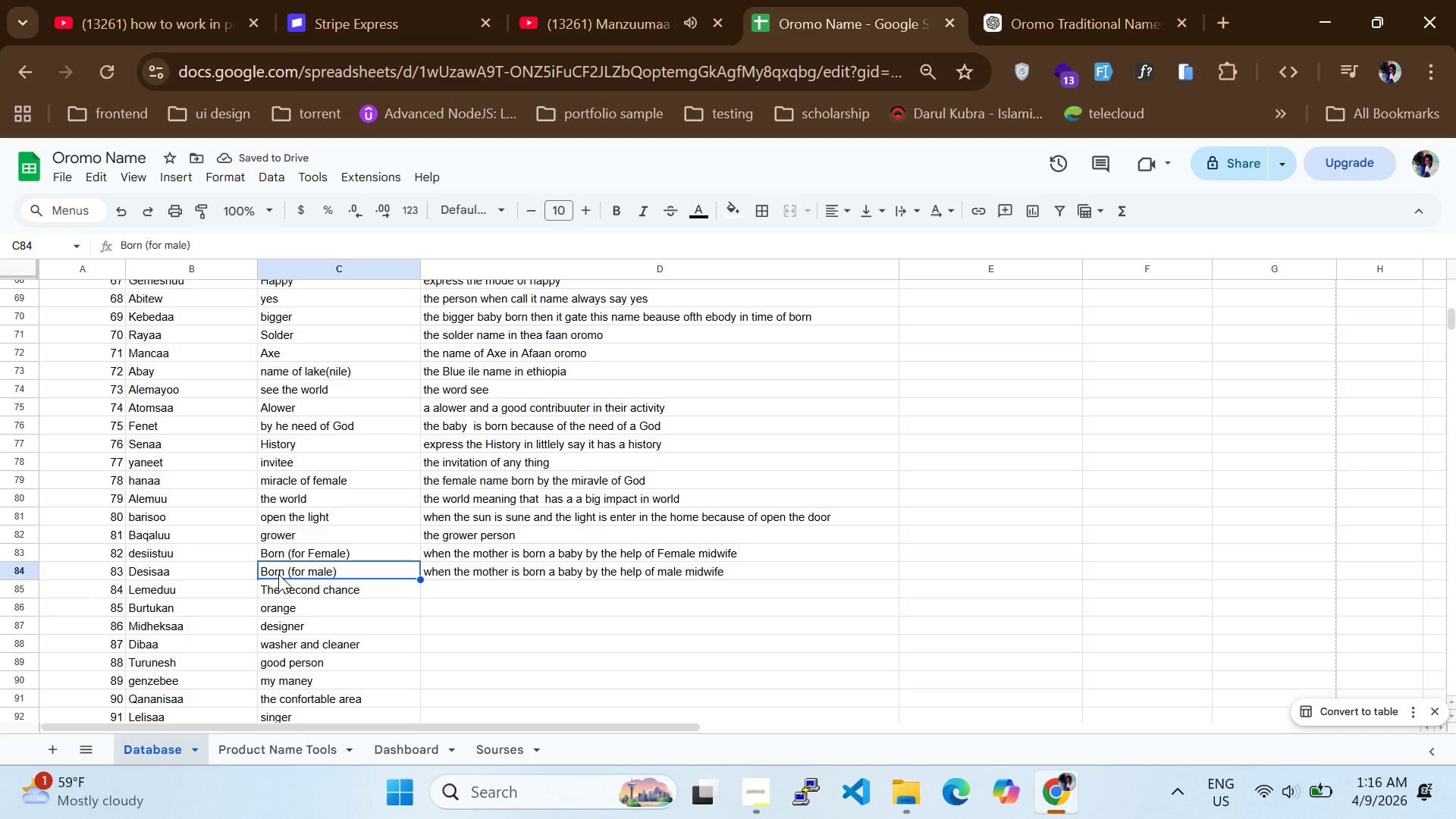 
wait(9.16)
 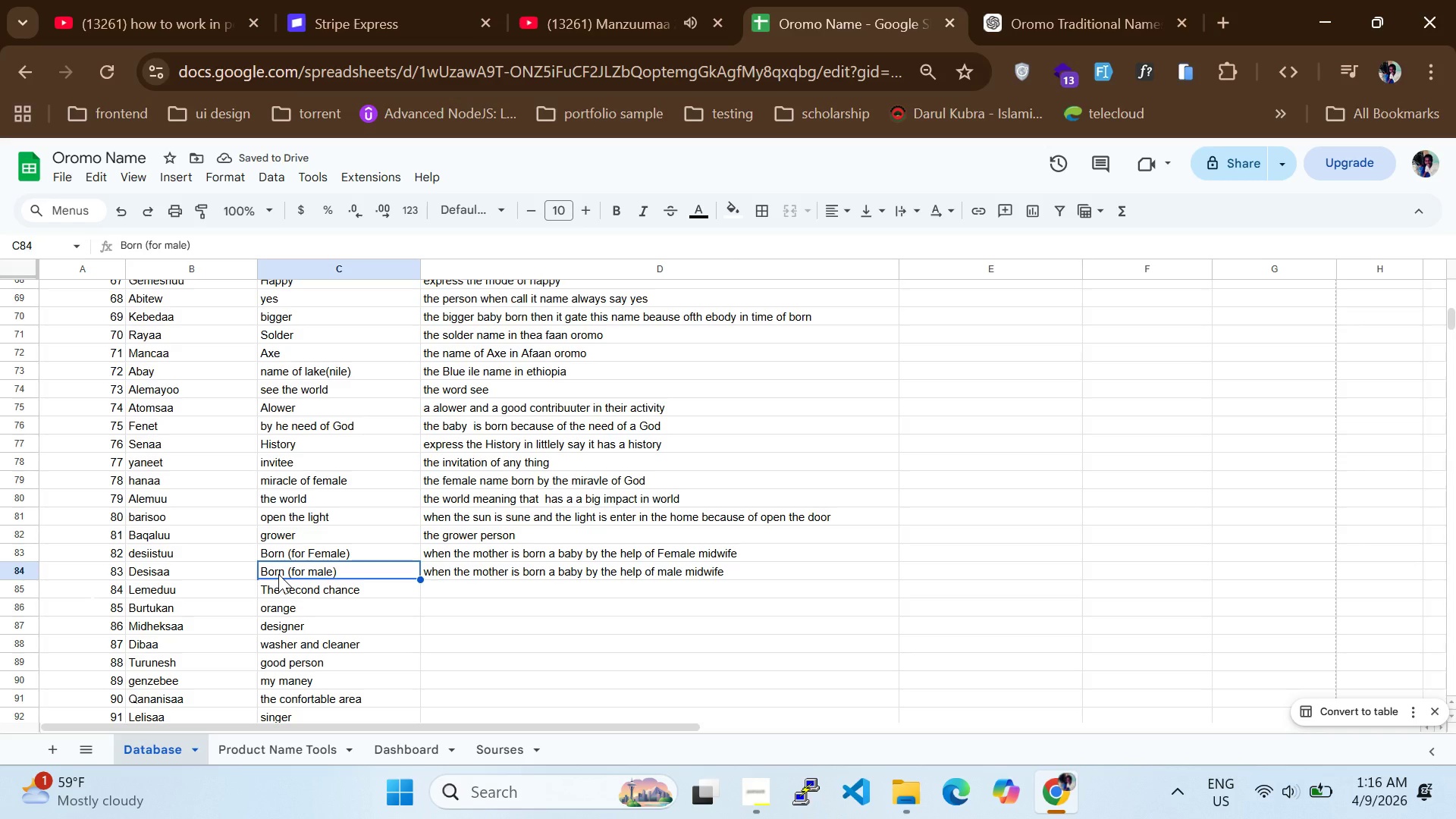 
left_click([570, 591])
 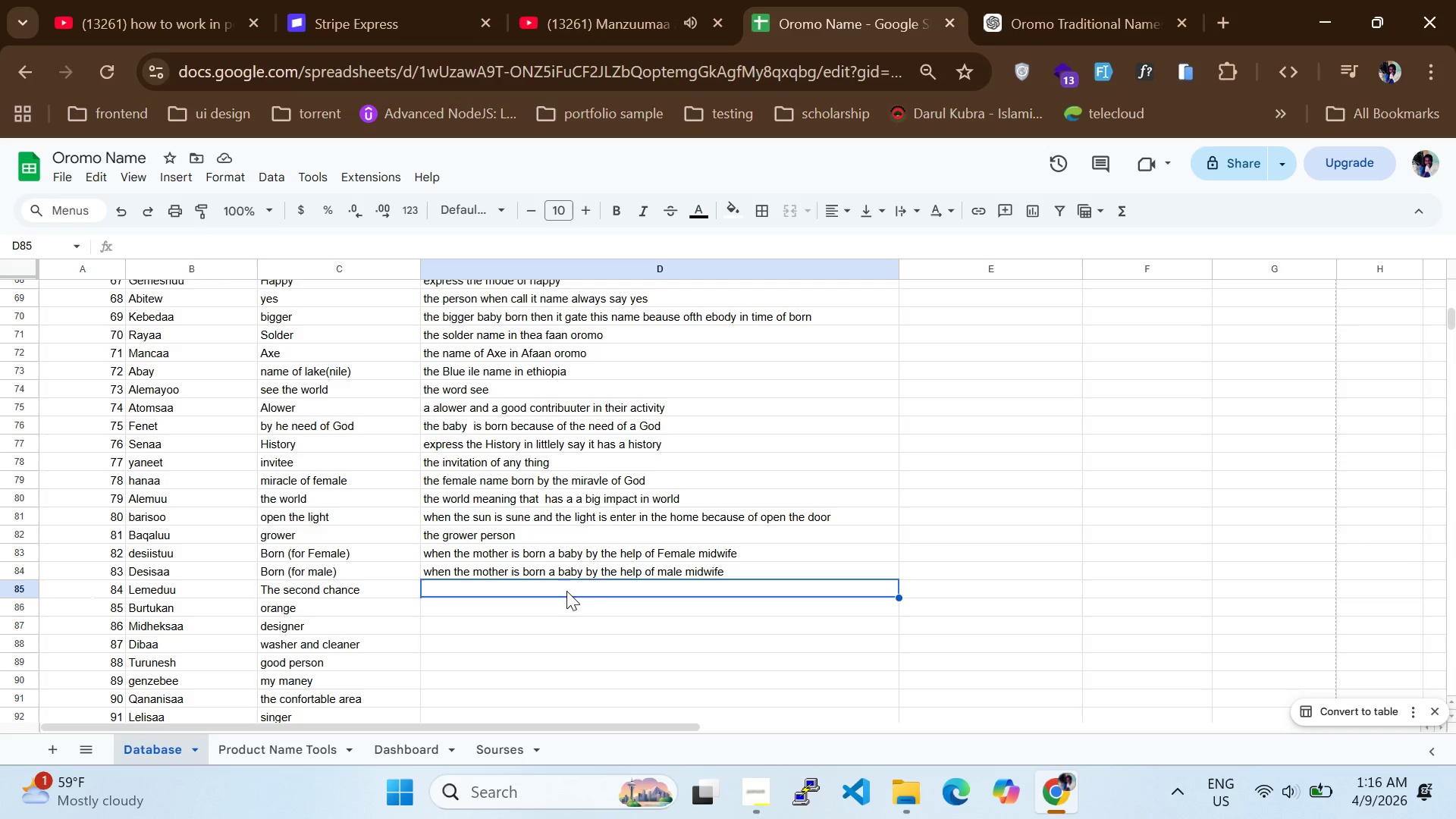 
type(express the second cna)
key(Backspace)
key(Backspace)
type(hance)
 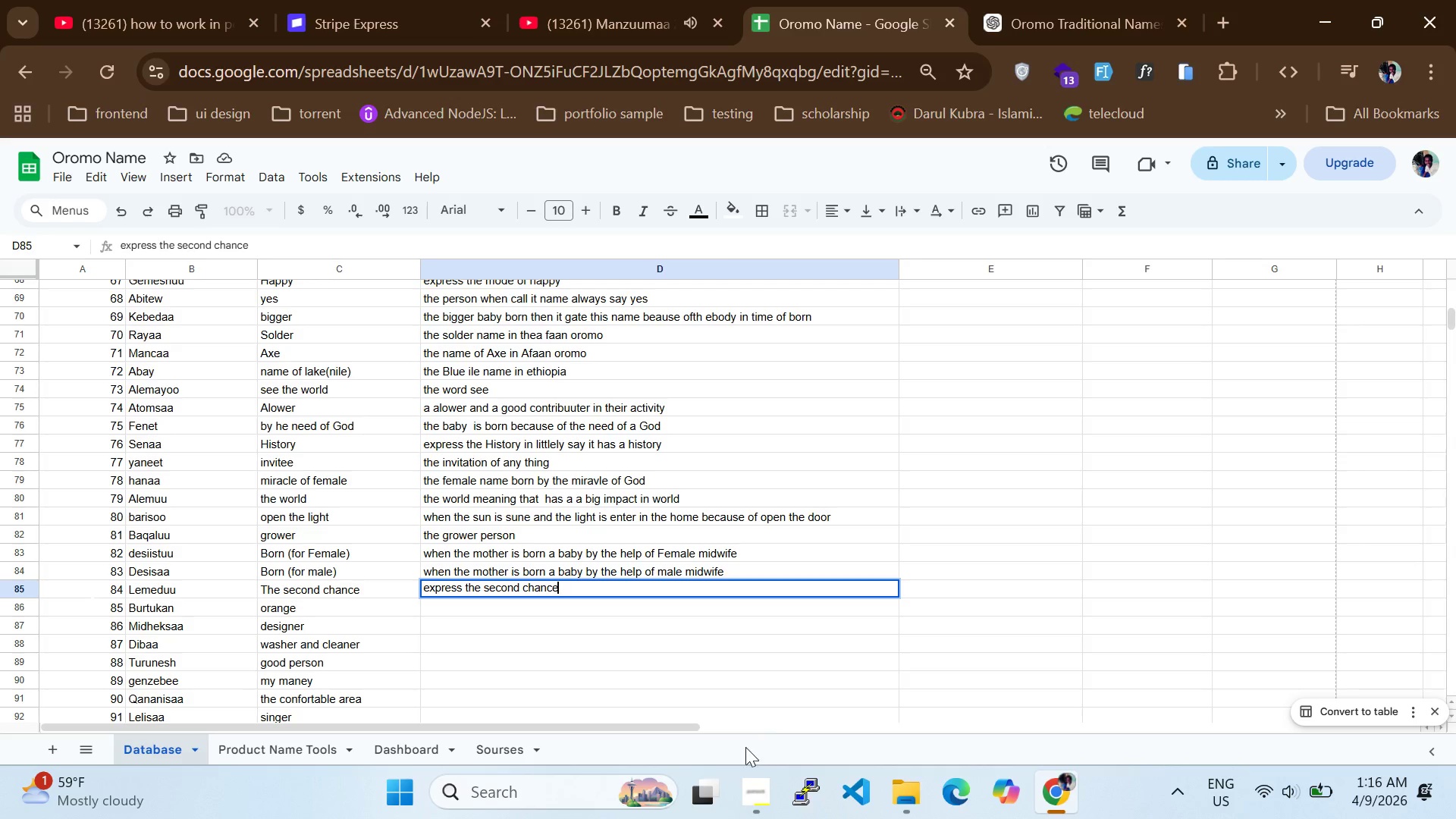 
left_click([745, 774])